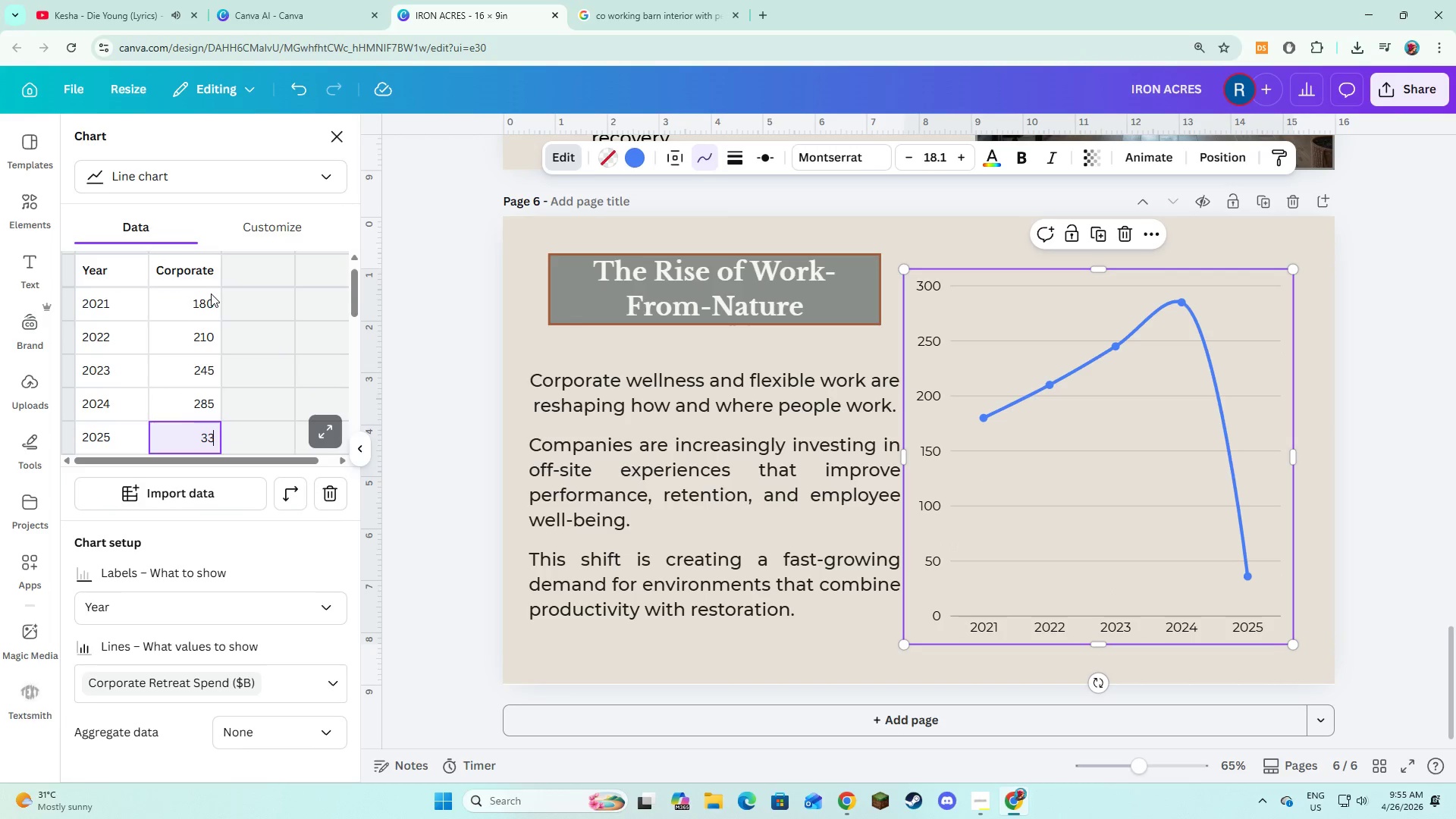 
key(Numpad3)
 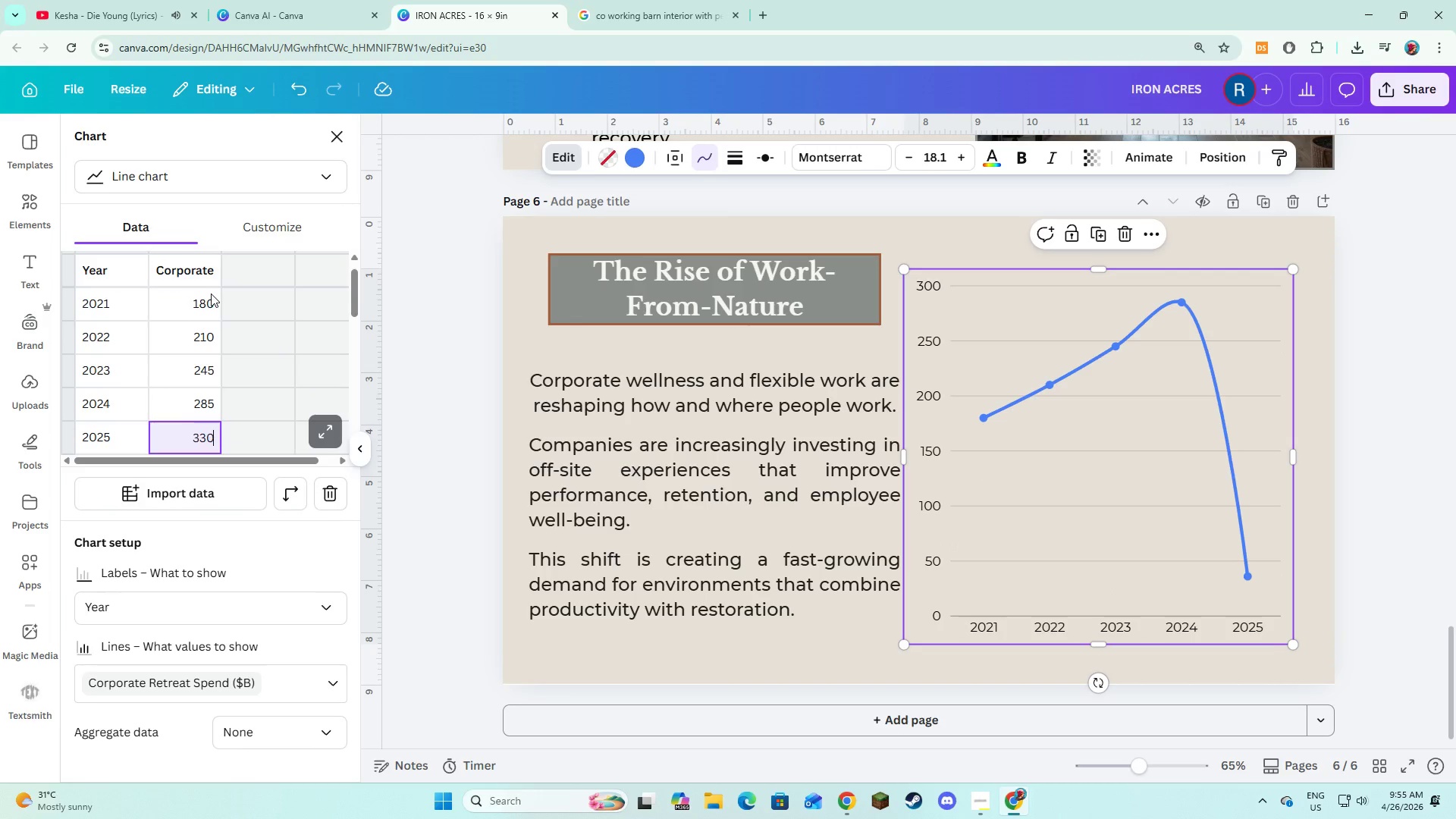 
key(Numpad0)
 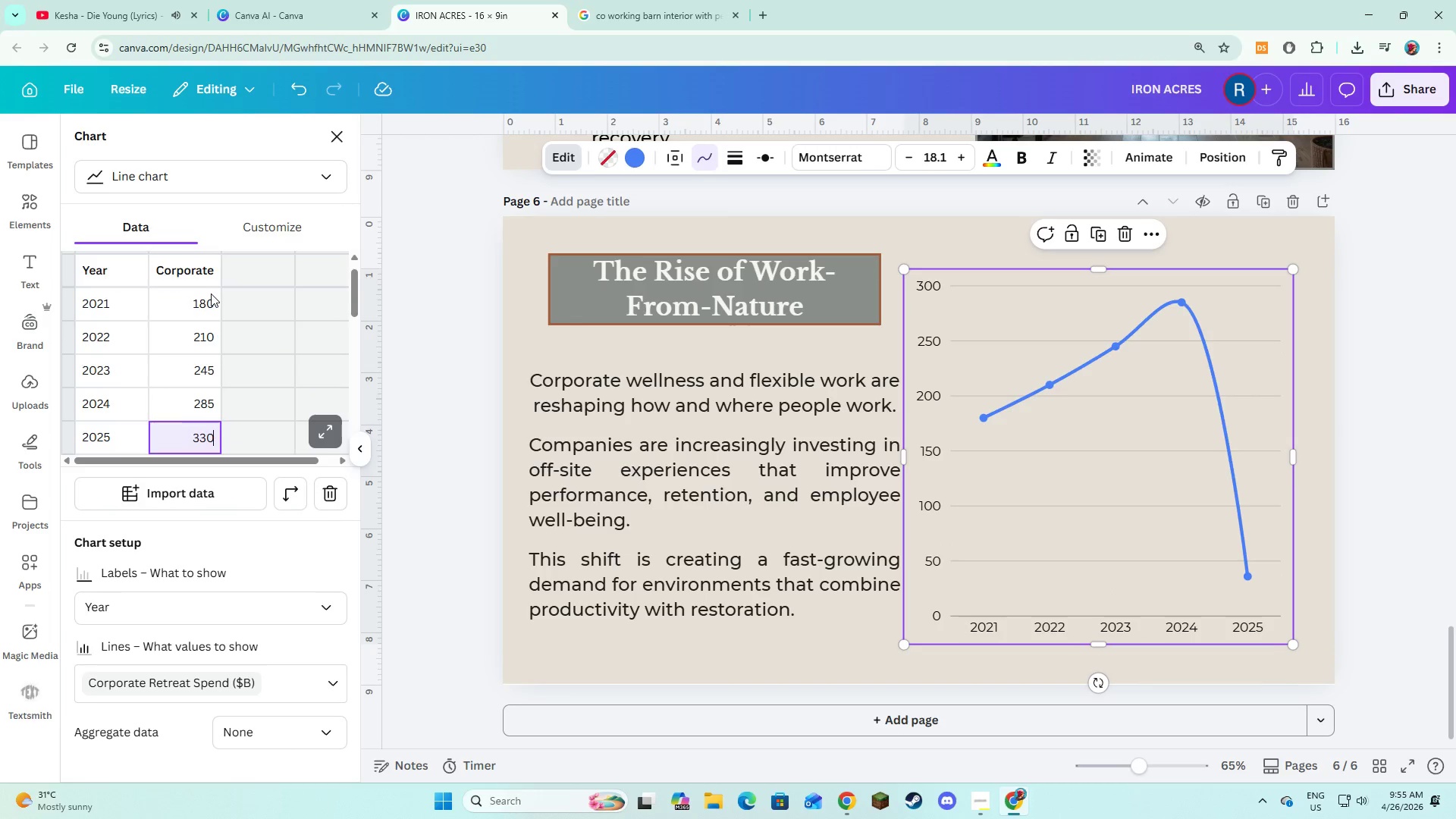 
key(NumpadEnter)
 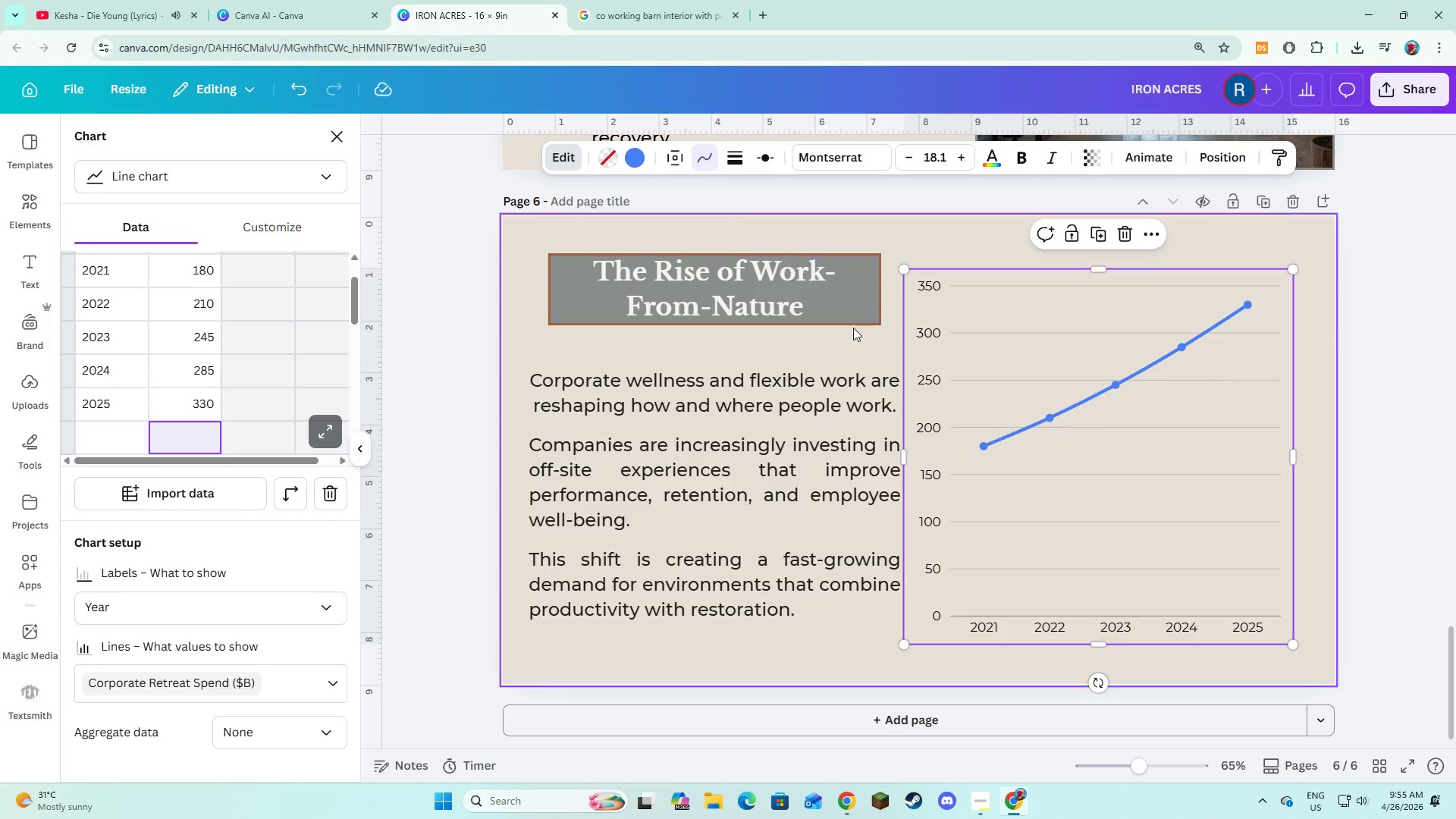 
left_click([919, 315])
 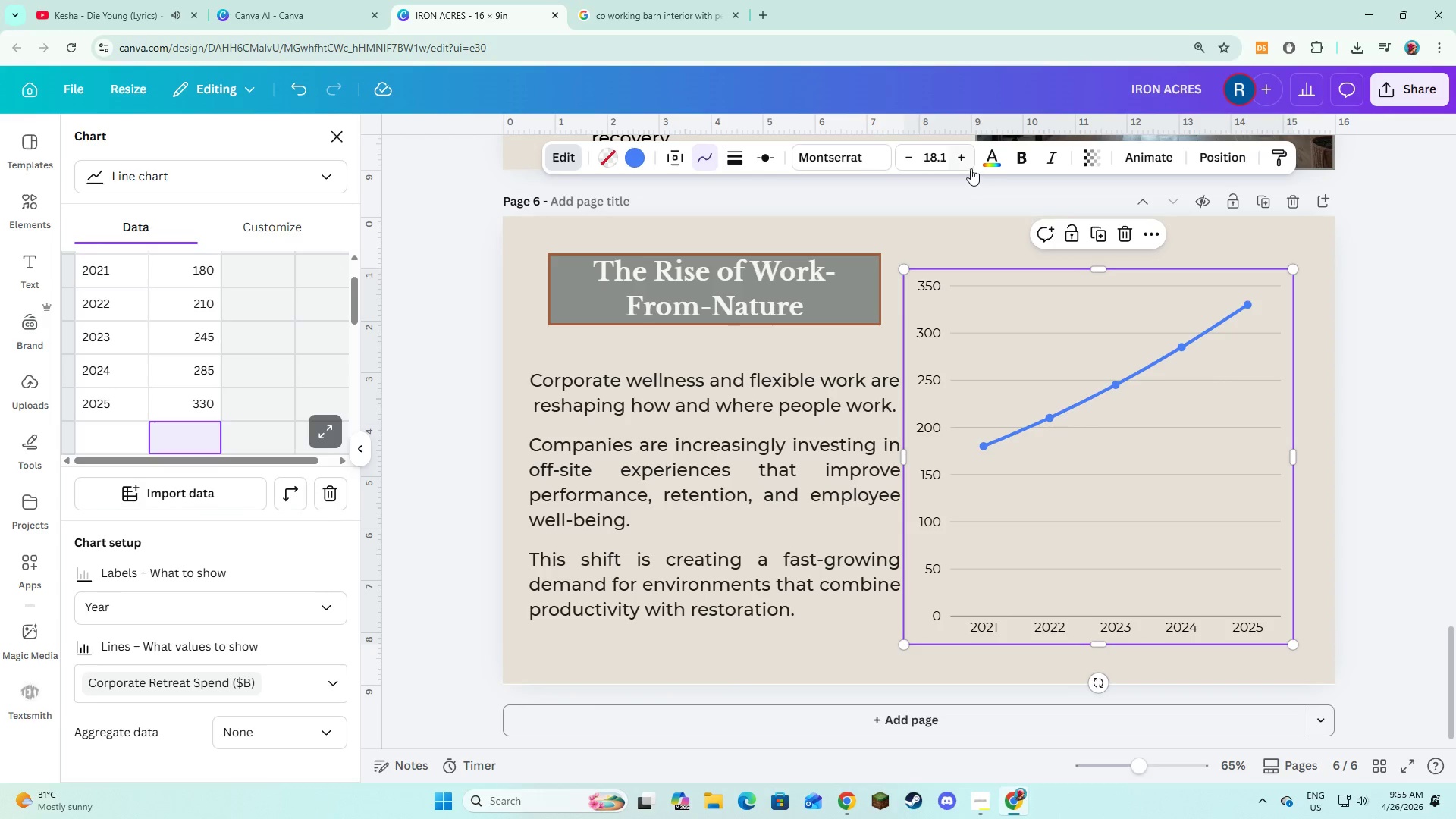 
left_click([978, 158])
 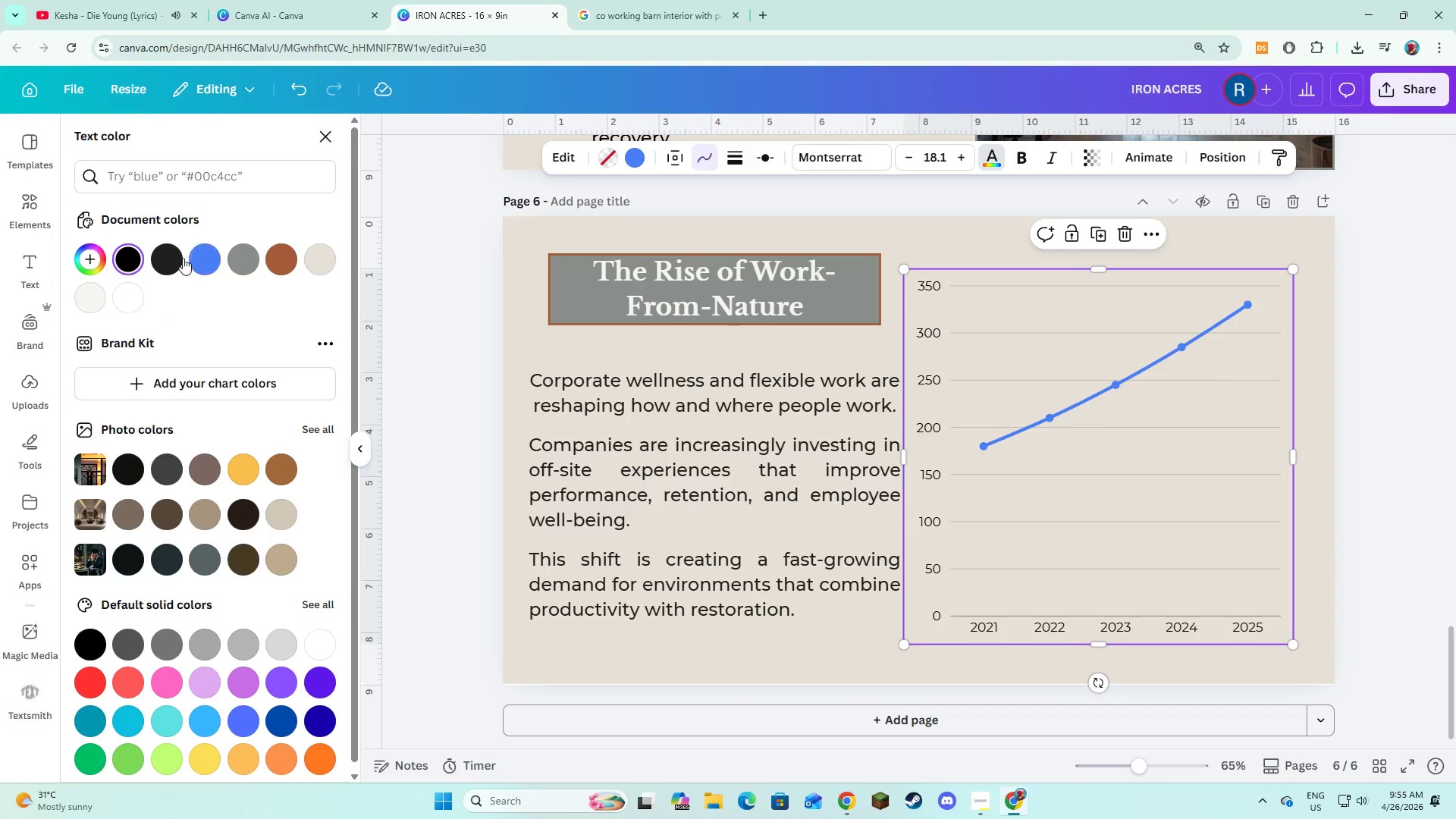 
left_click([160, 262])
 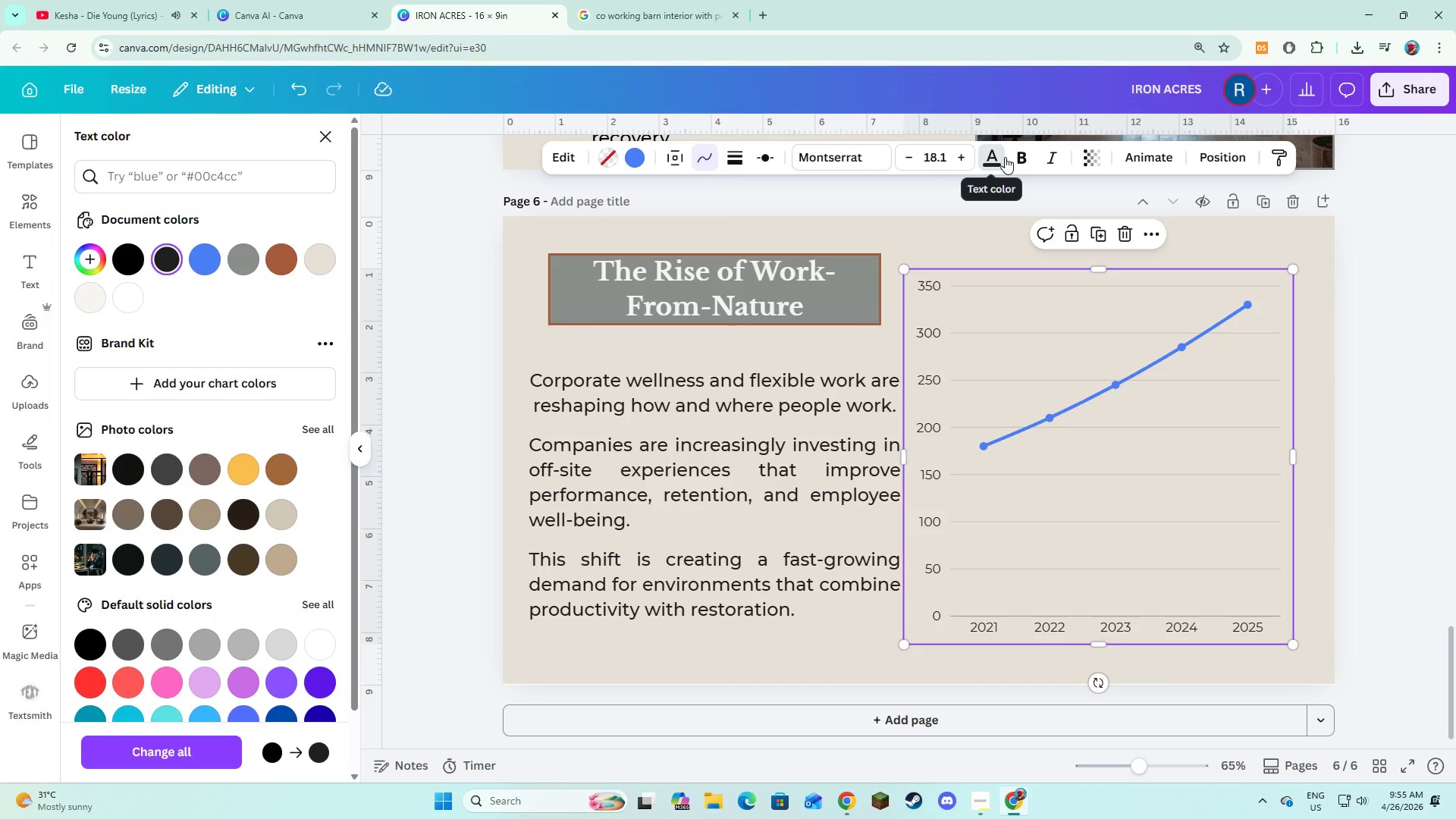 
wait(6.91)
 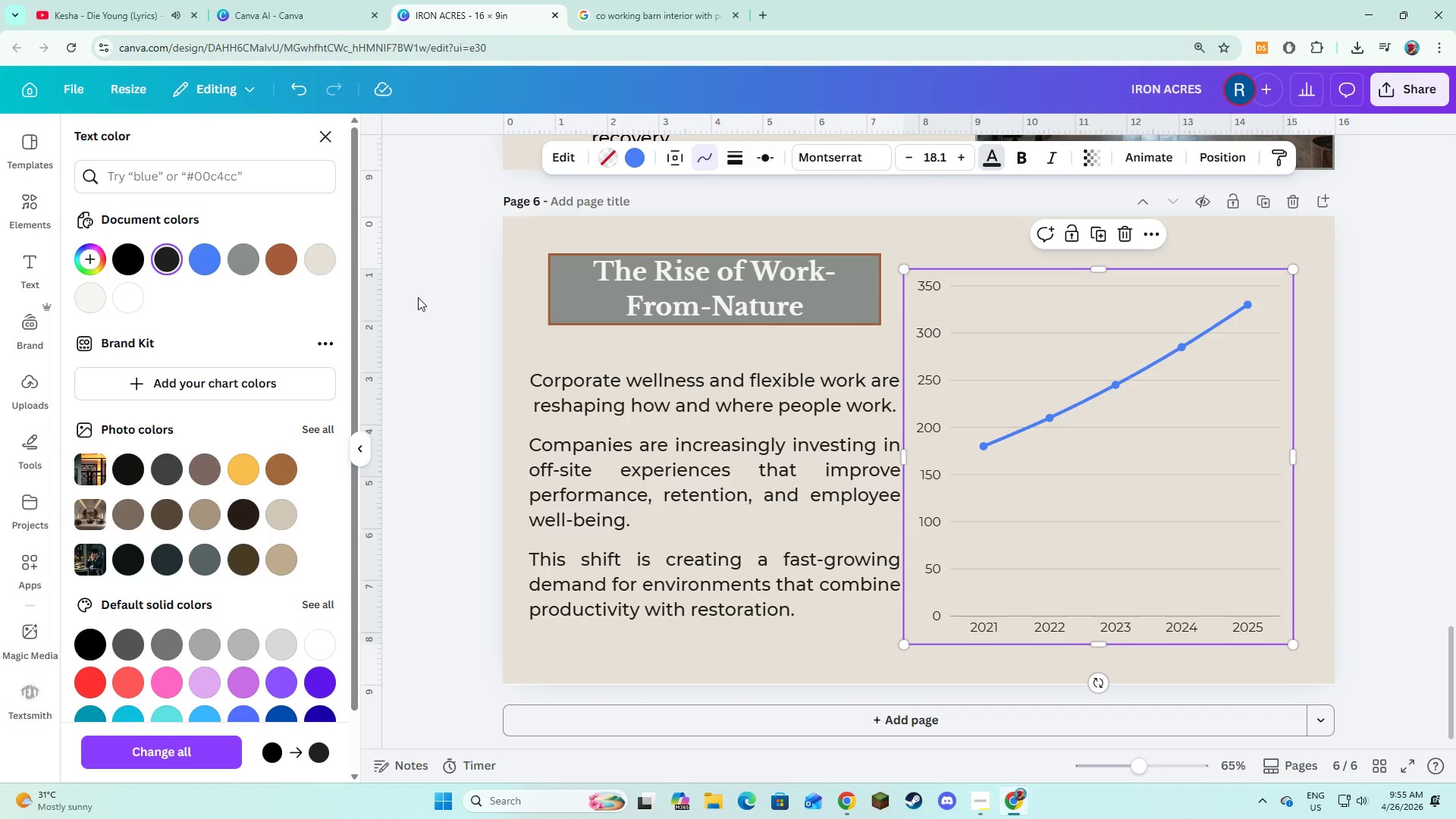 
left_click([638, 166])
 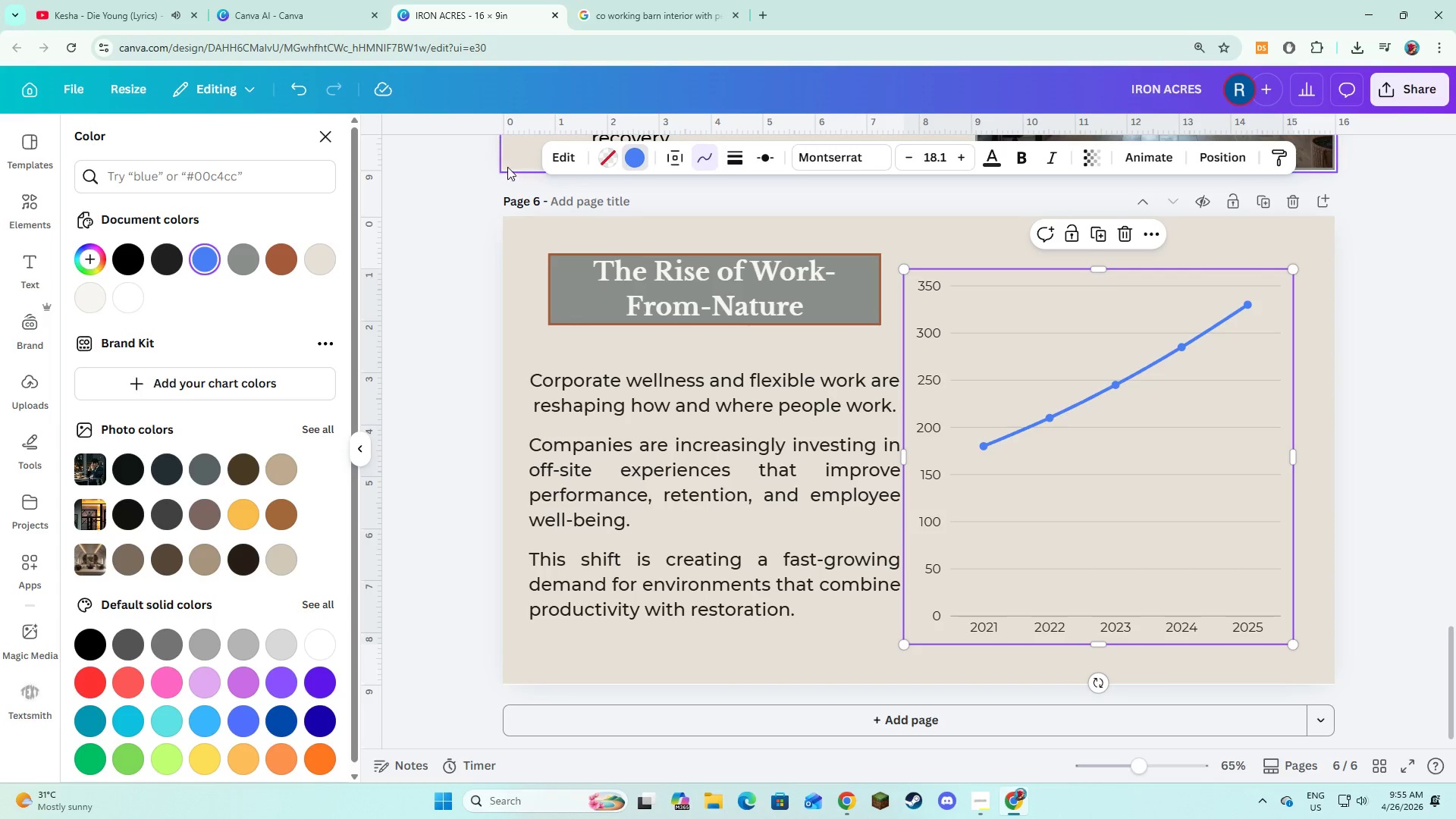 
left_click([600, 166])
 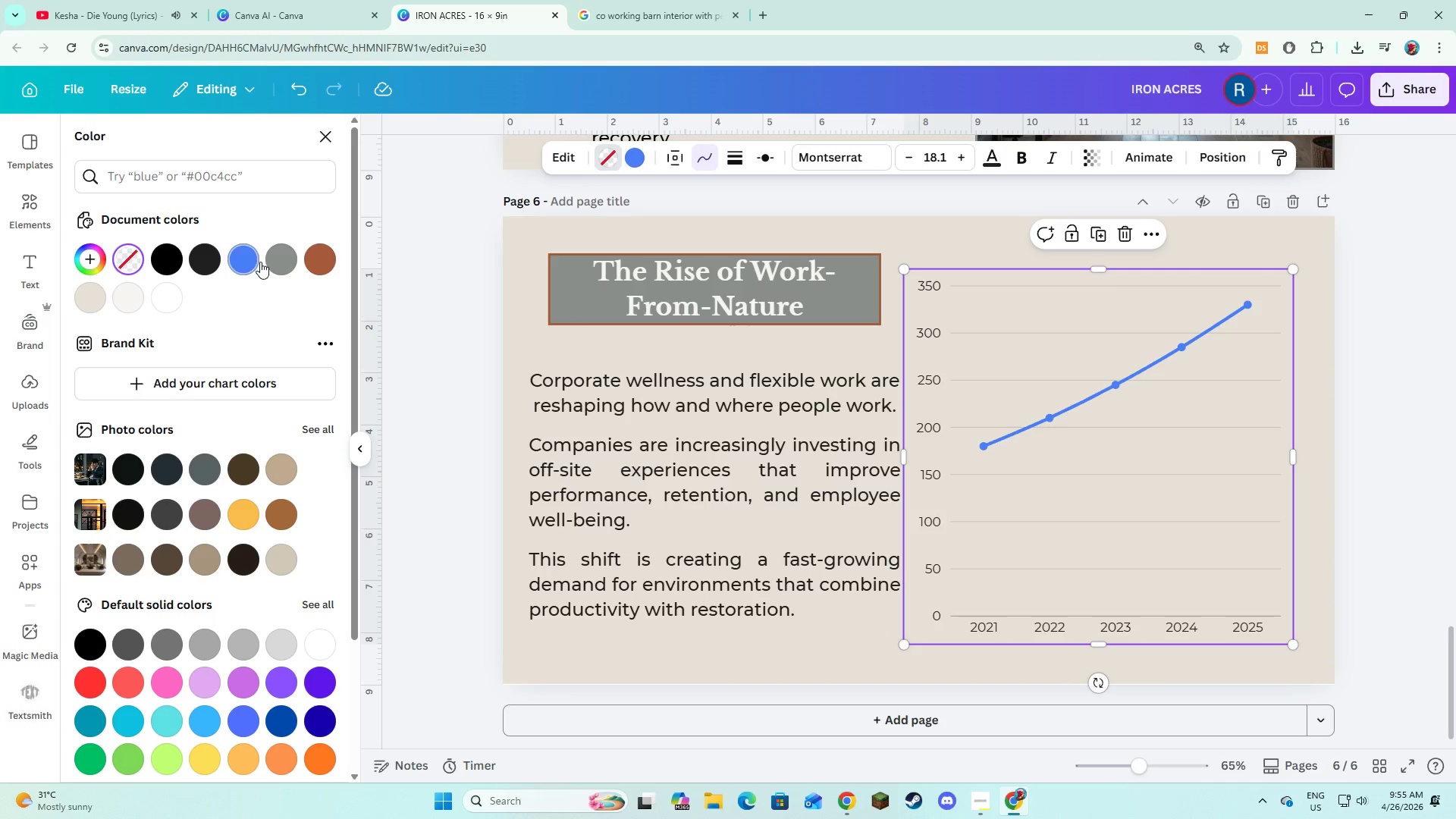 
left_click([270, 256])
 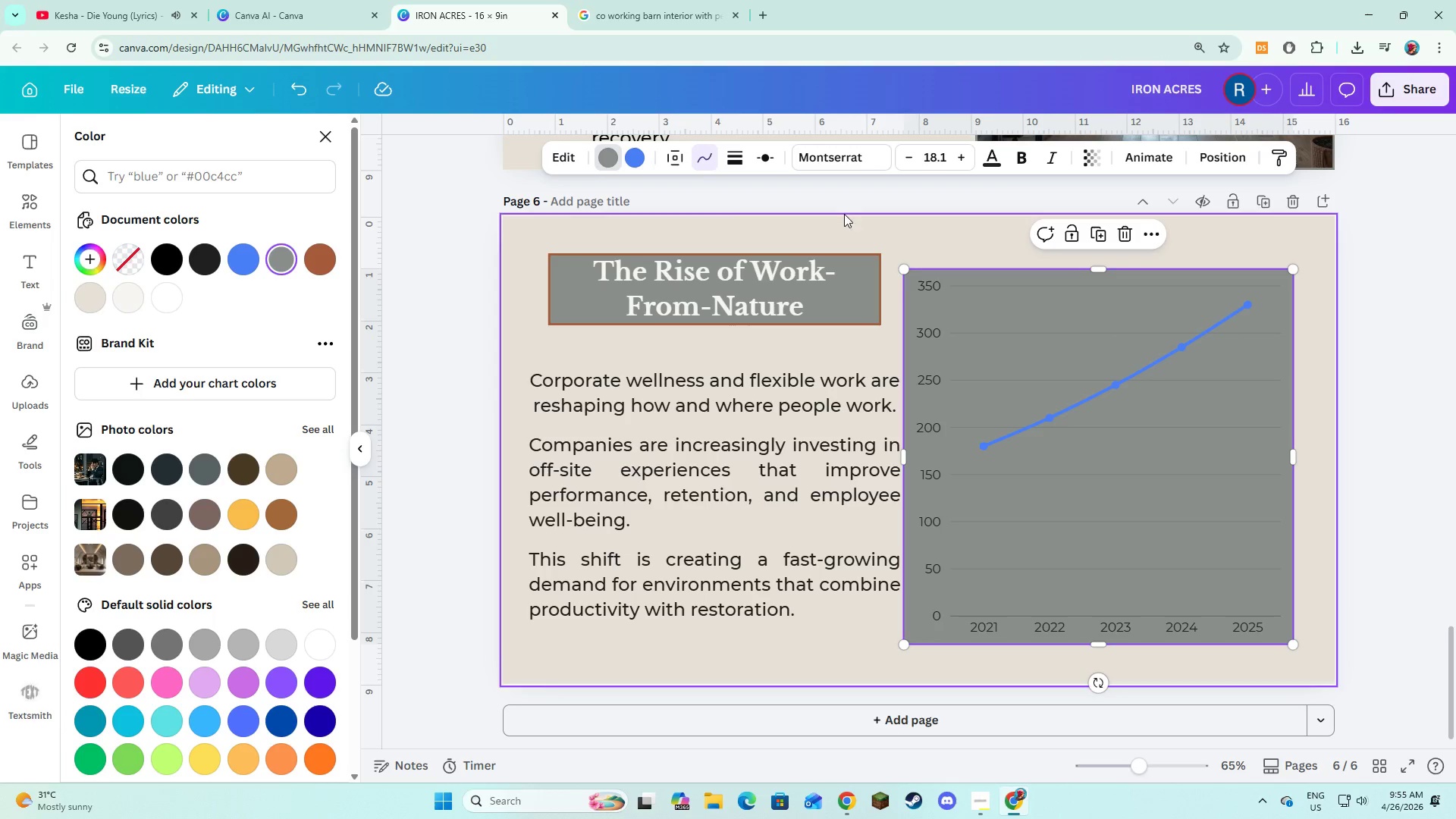 
left_click([1002, 164])
 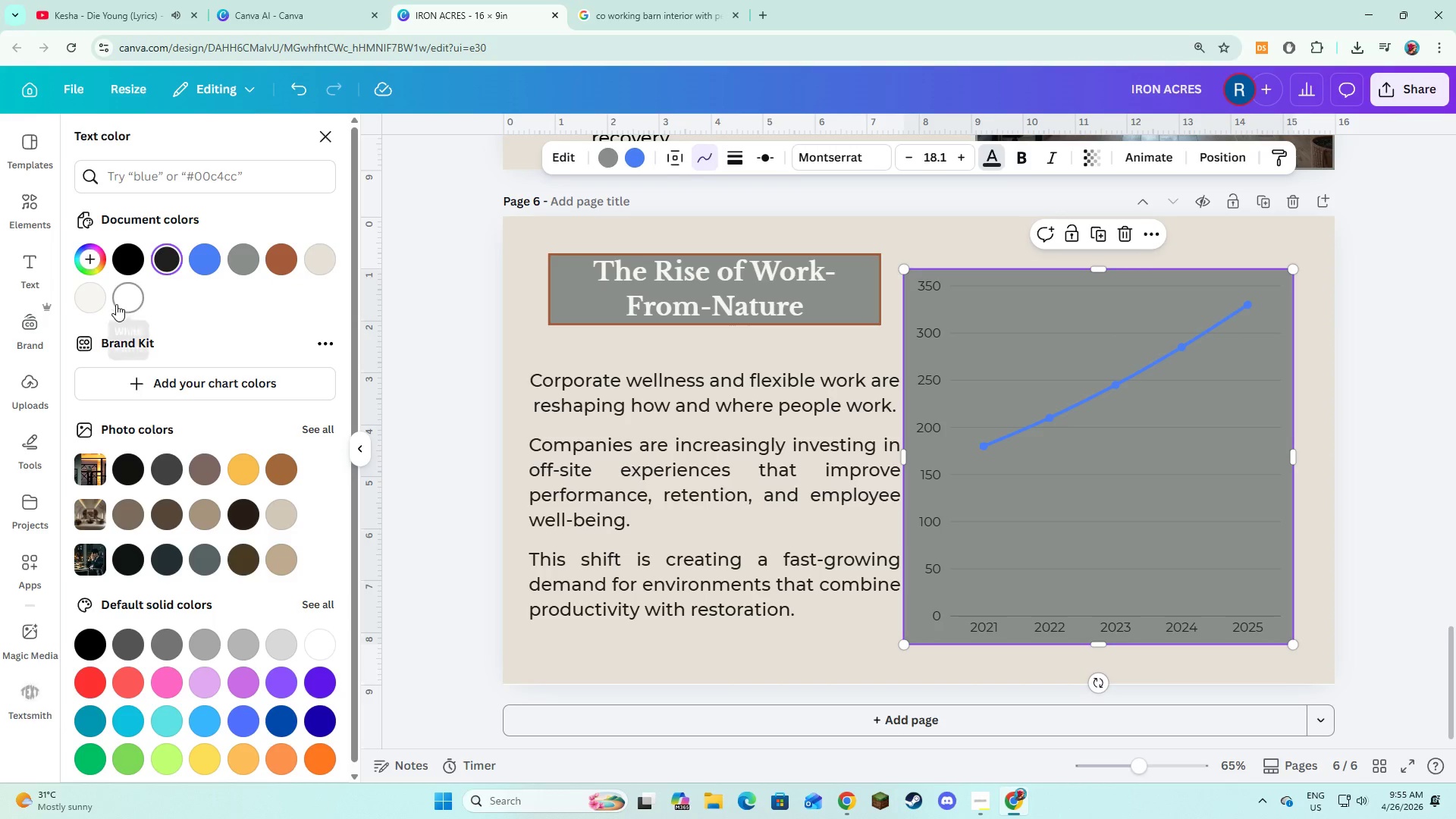 
left_click([99, 302])
 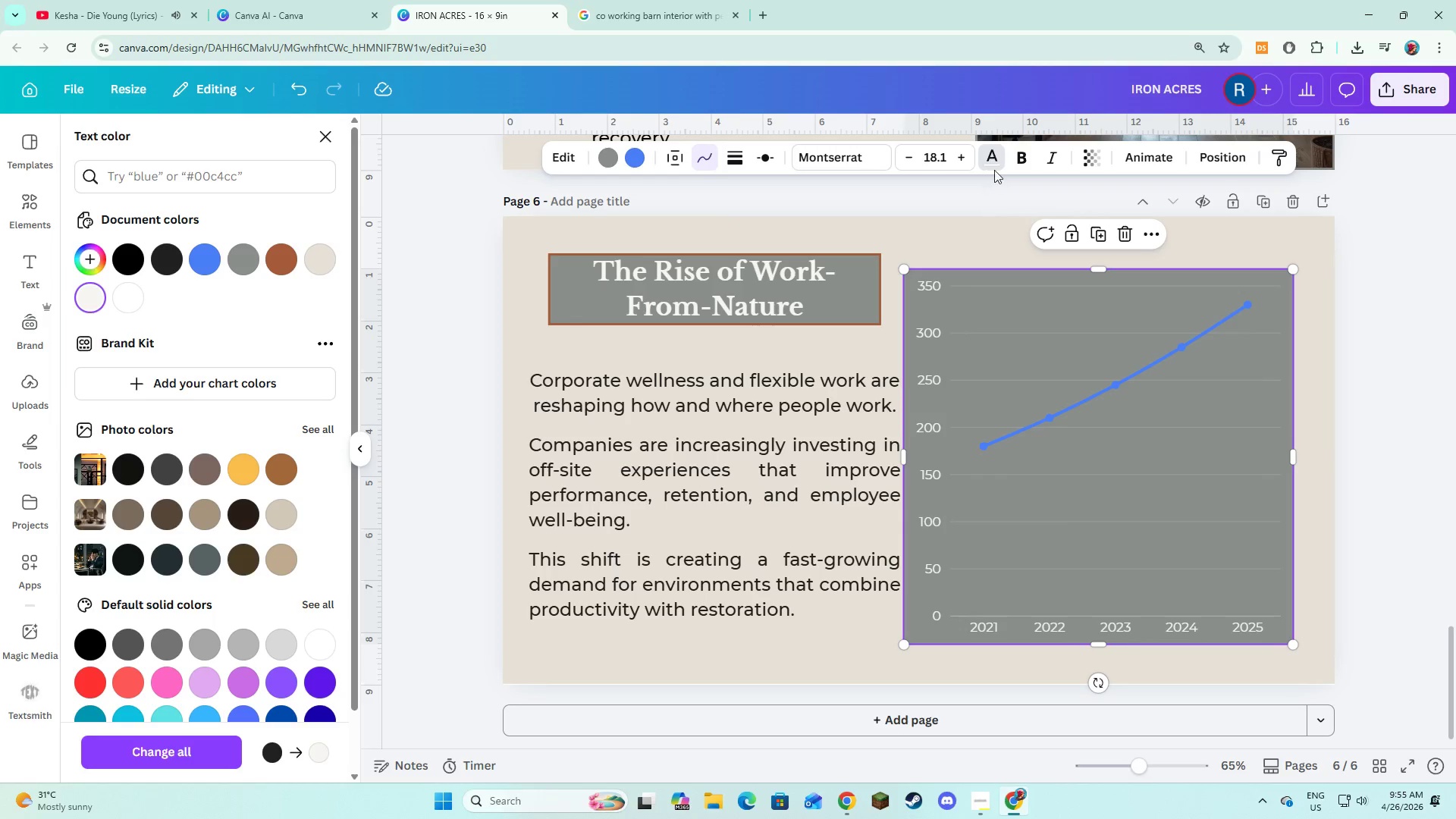 
left_click([1010, 160])
 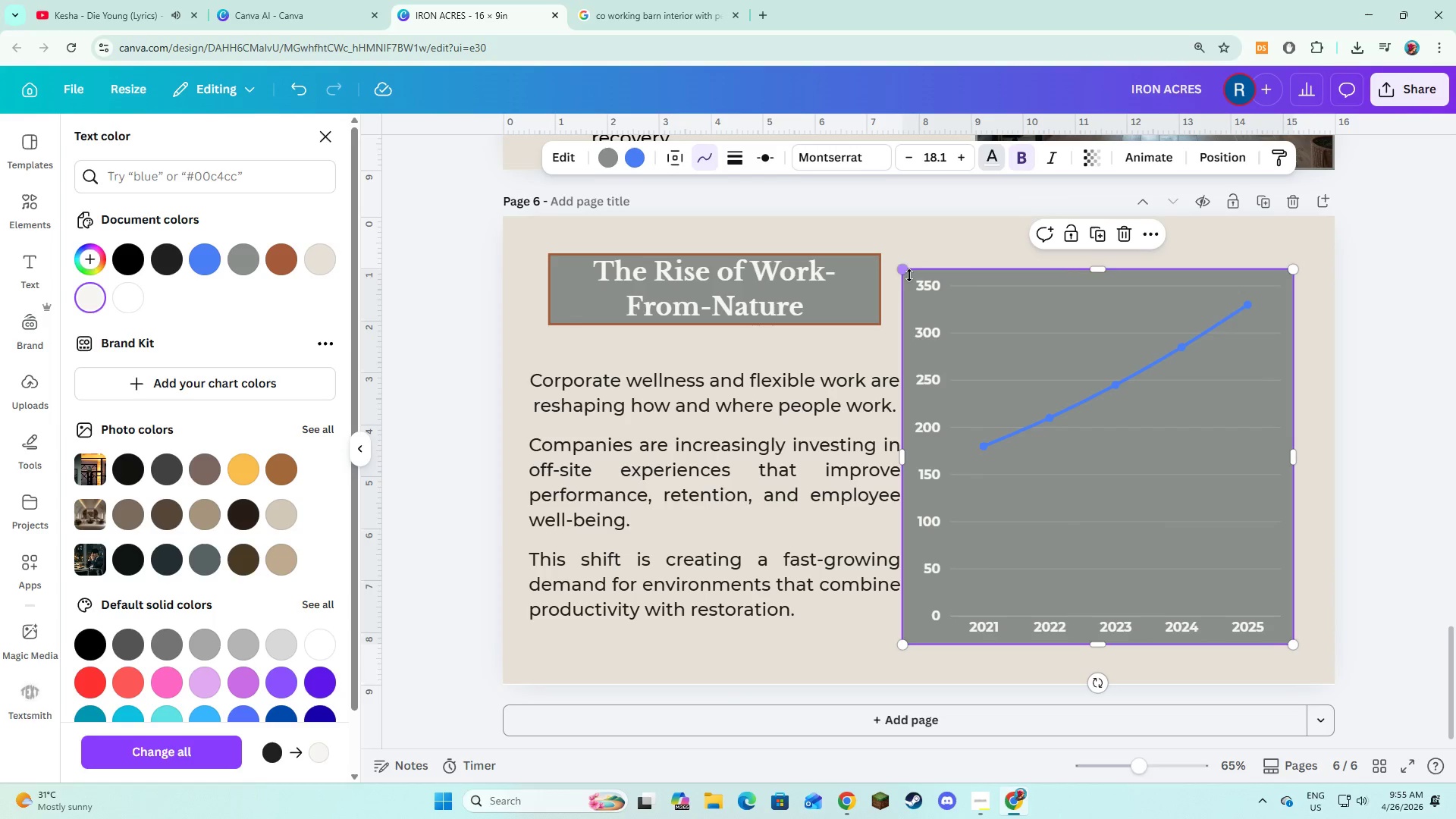 
left_click_drag(start_coordinate=[902, 271], to_coordinate=[940, 312])
 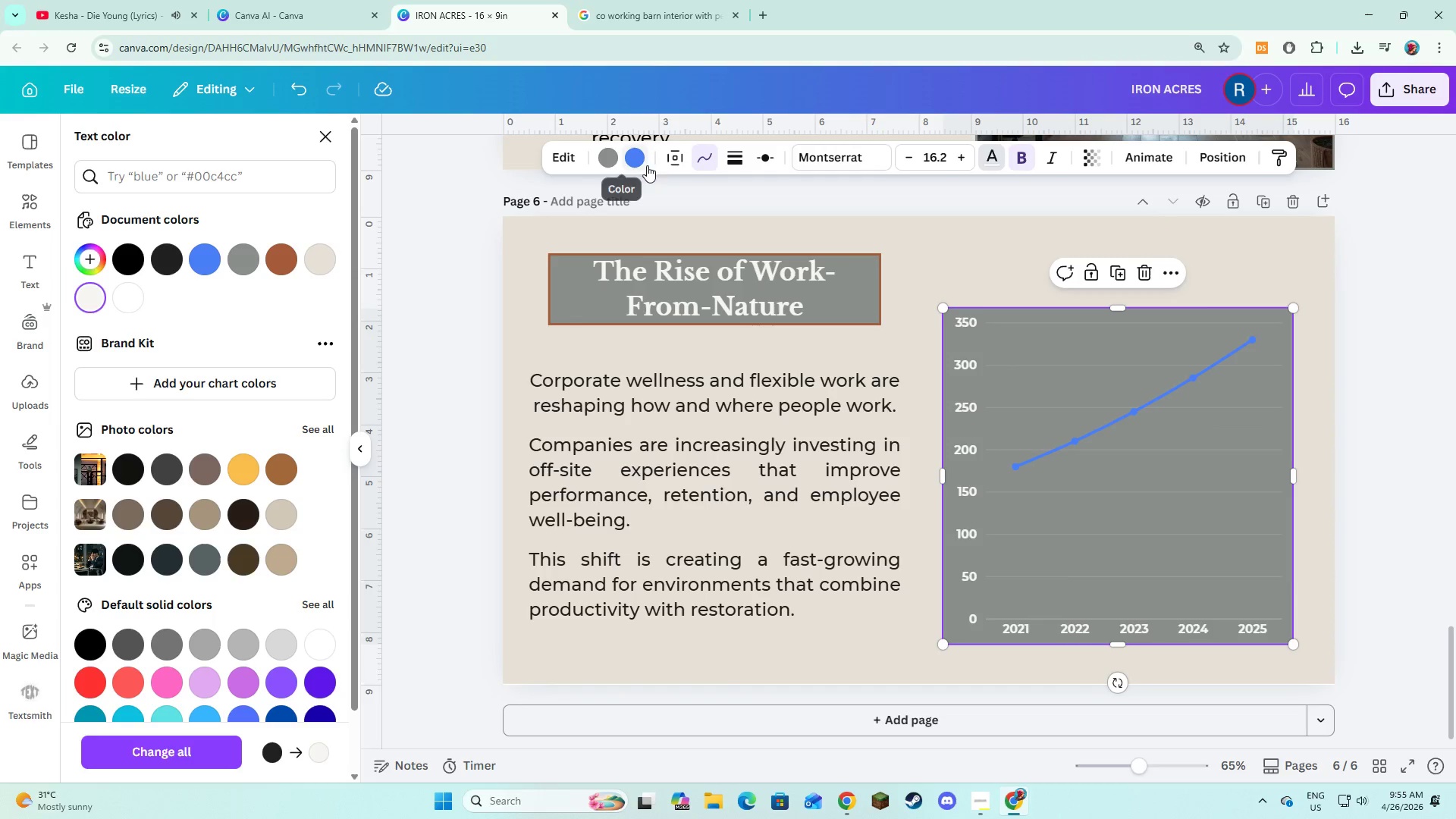 
left_click([676, 159])
 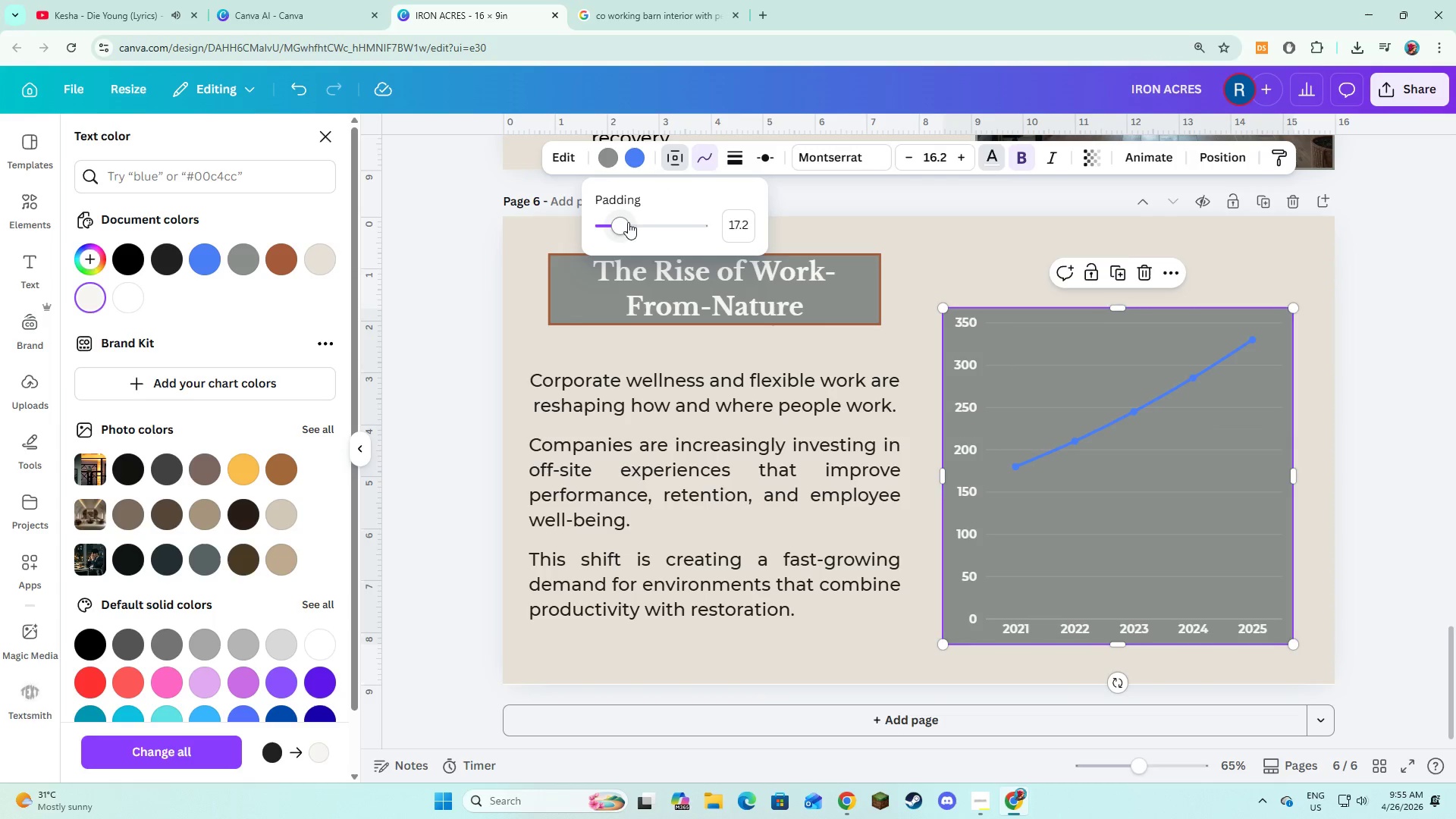 
left_click_drag(start_coordinate=[628, 222], to_coordinate=[642, 227])
 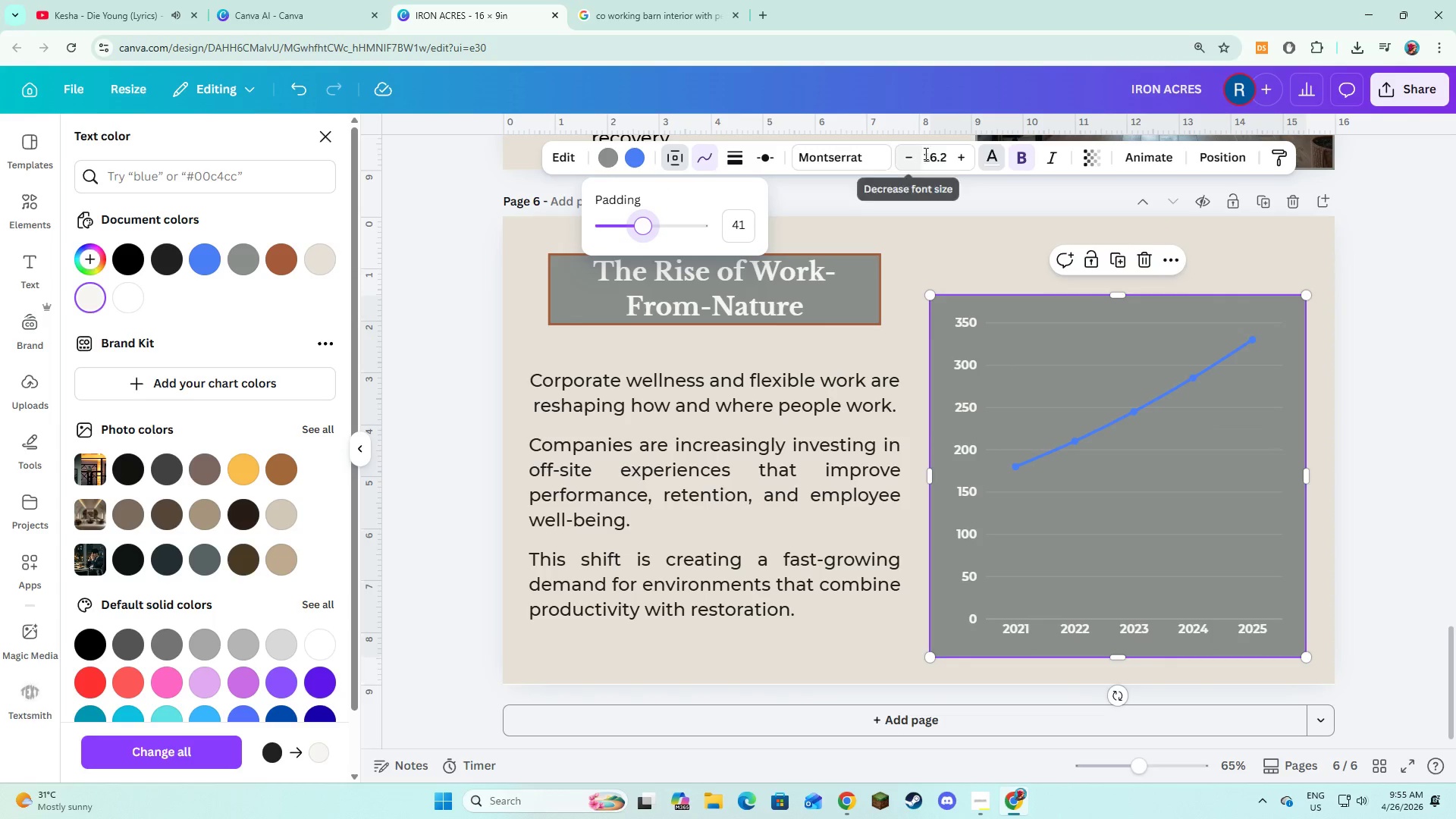 
left_click([936, 162])
 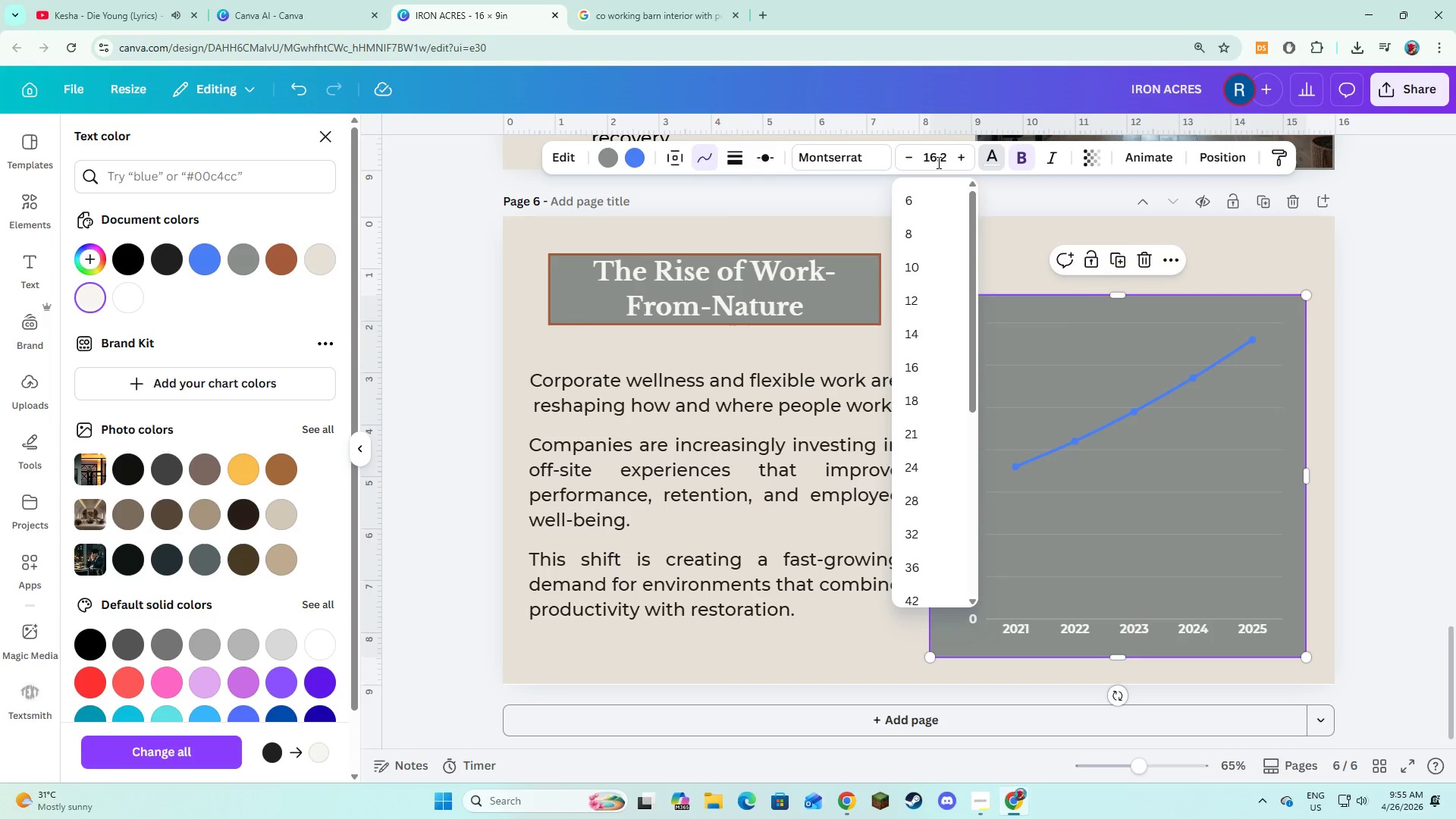 
key(Control+ControlLeft)
 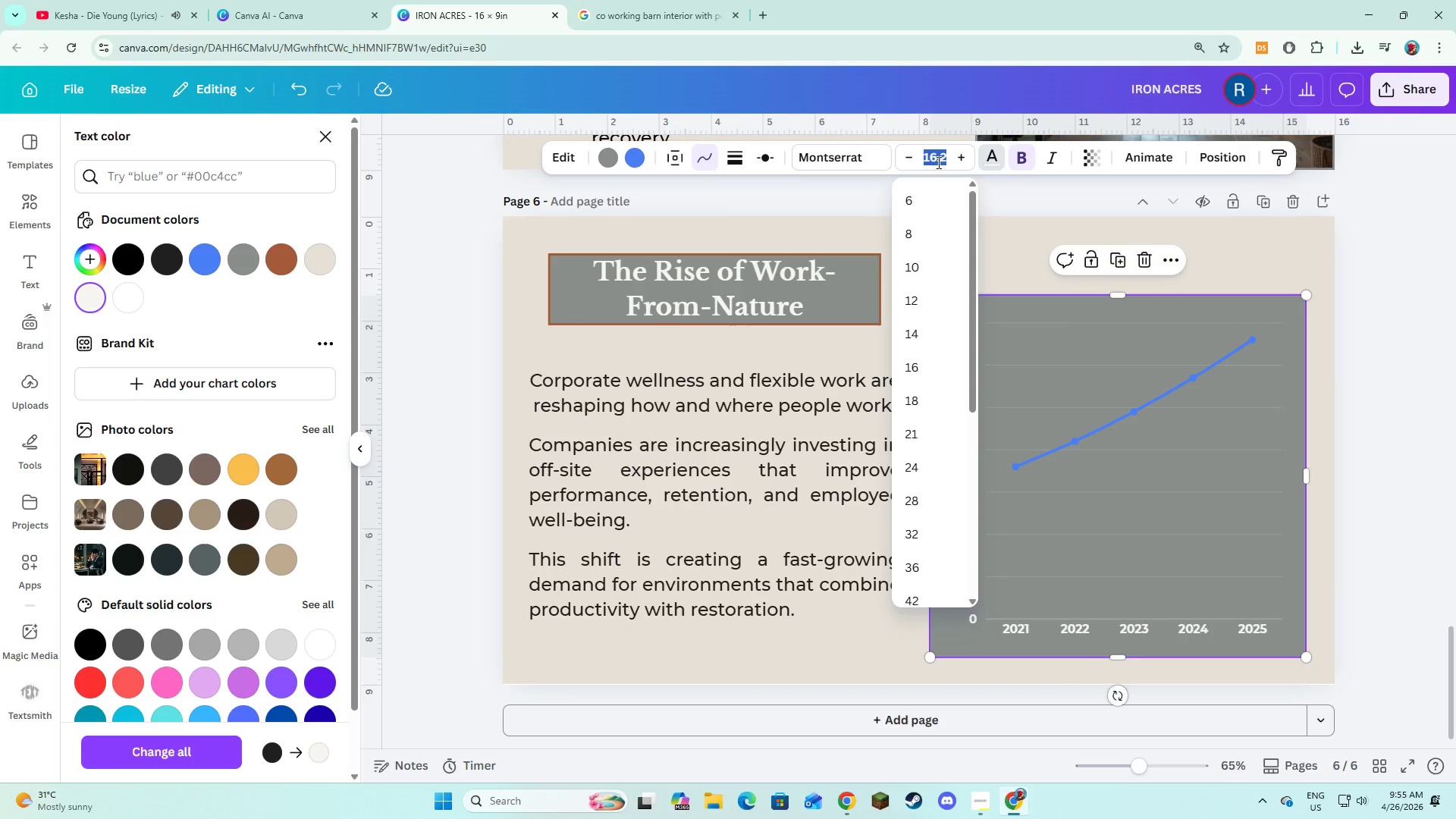 
key(Control+A)
 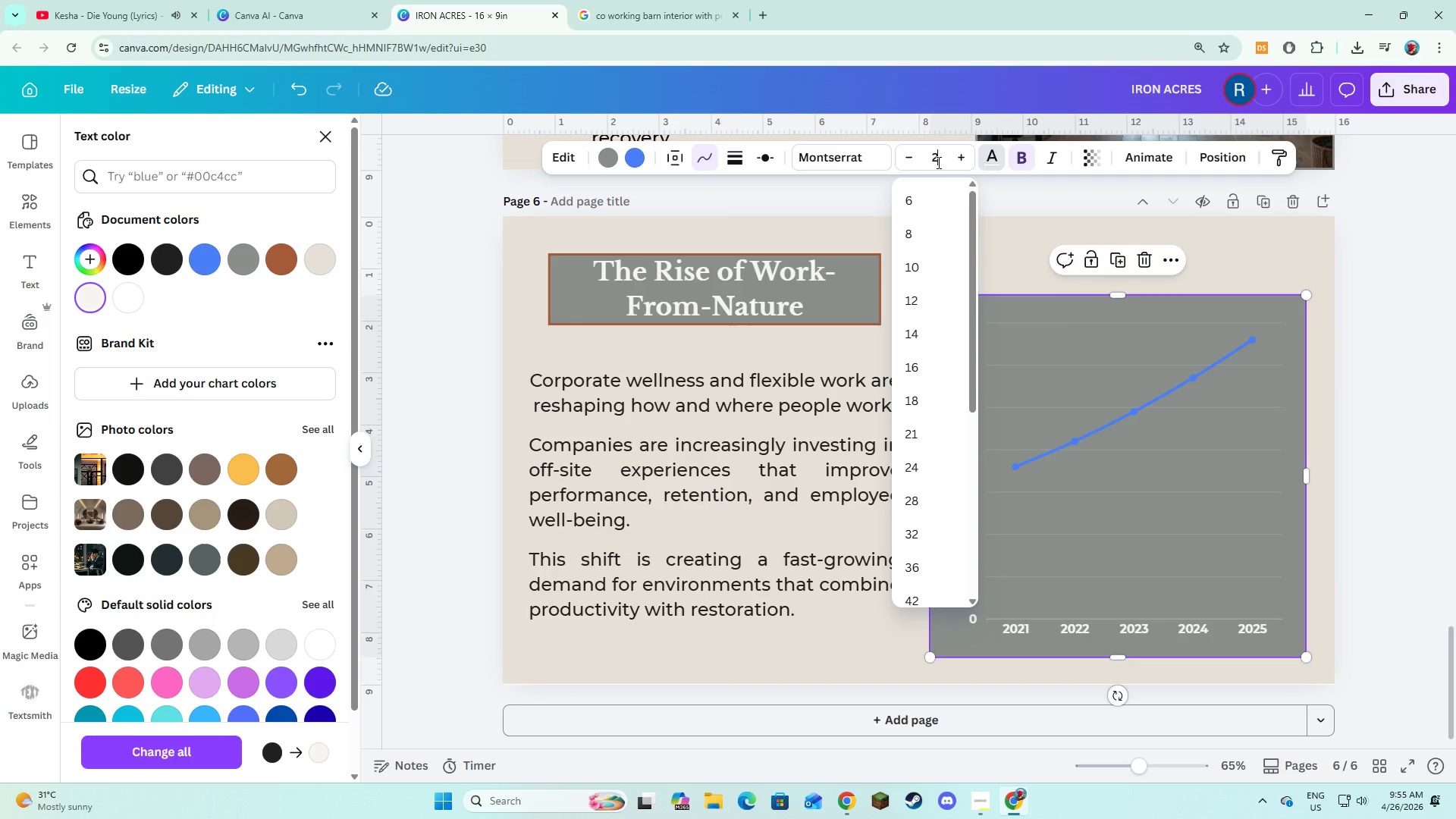 
type(20)
 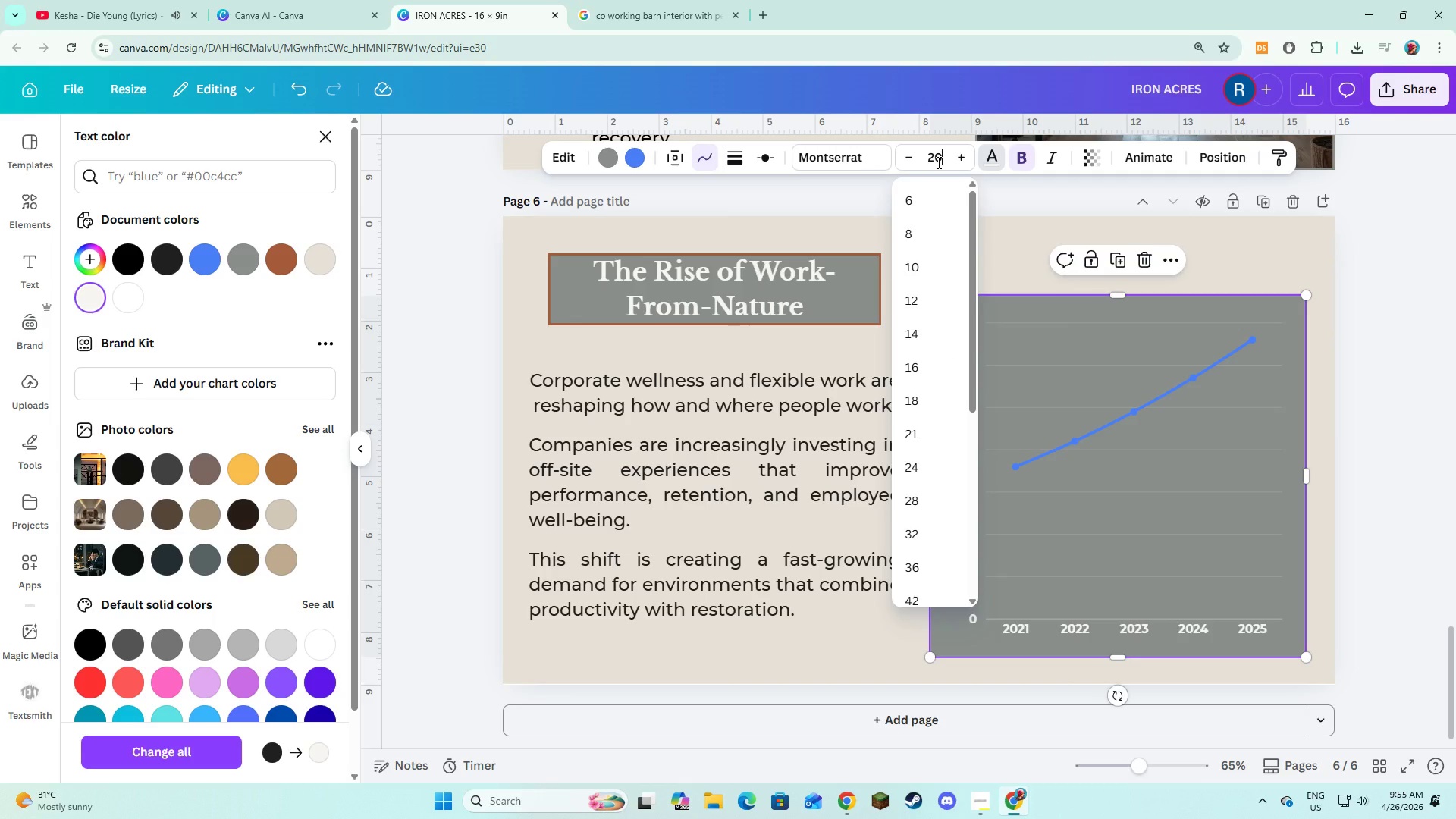 
key(Enter)
 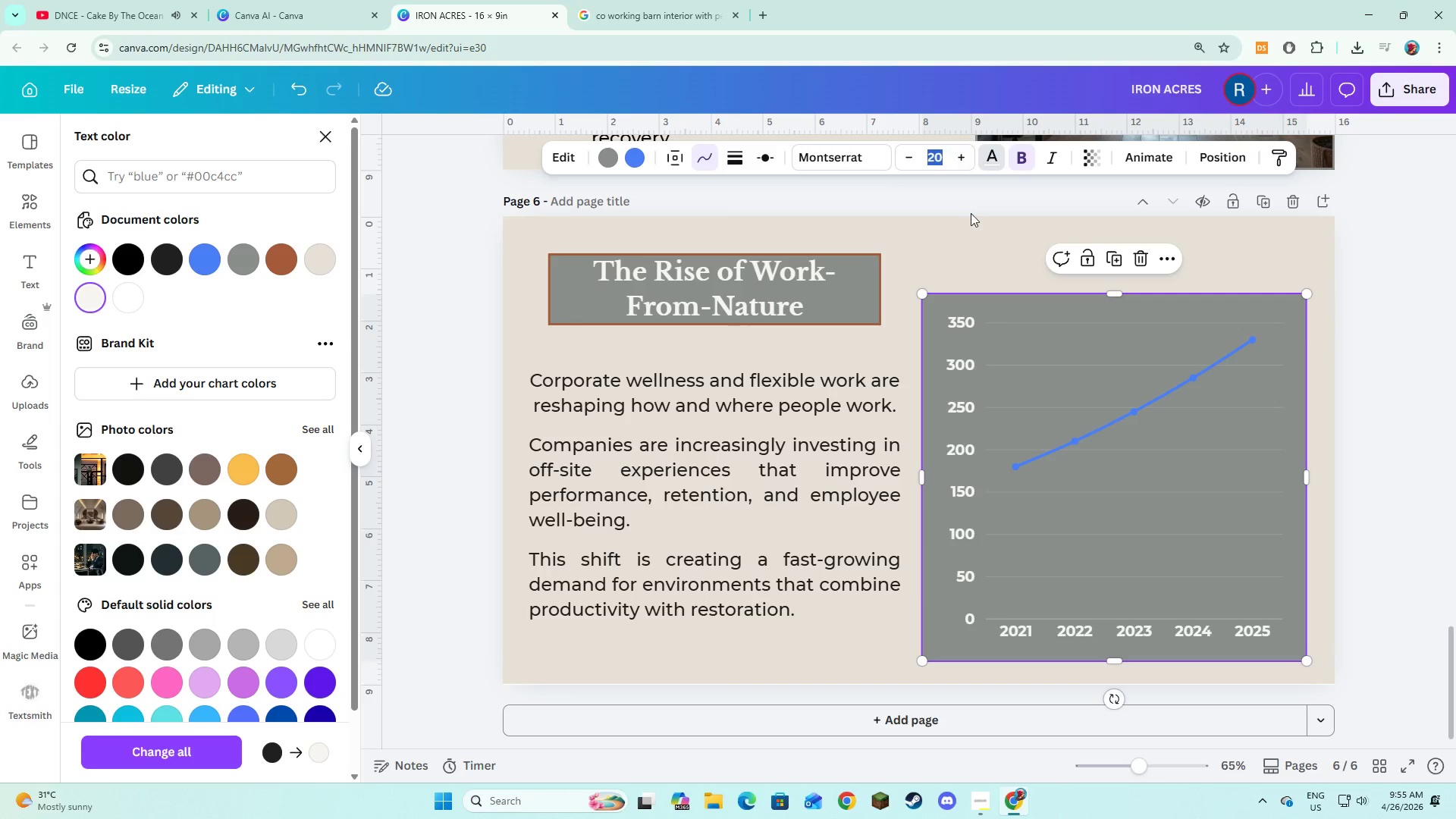 
left_click([969, 230])
 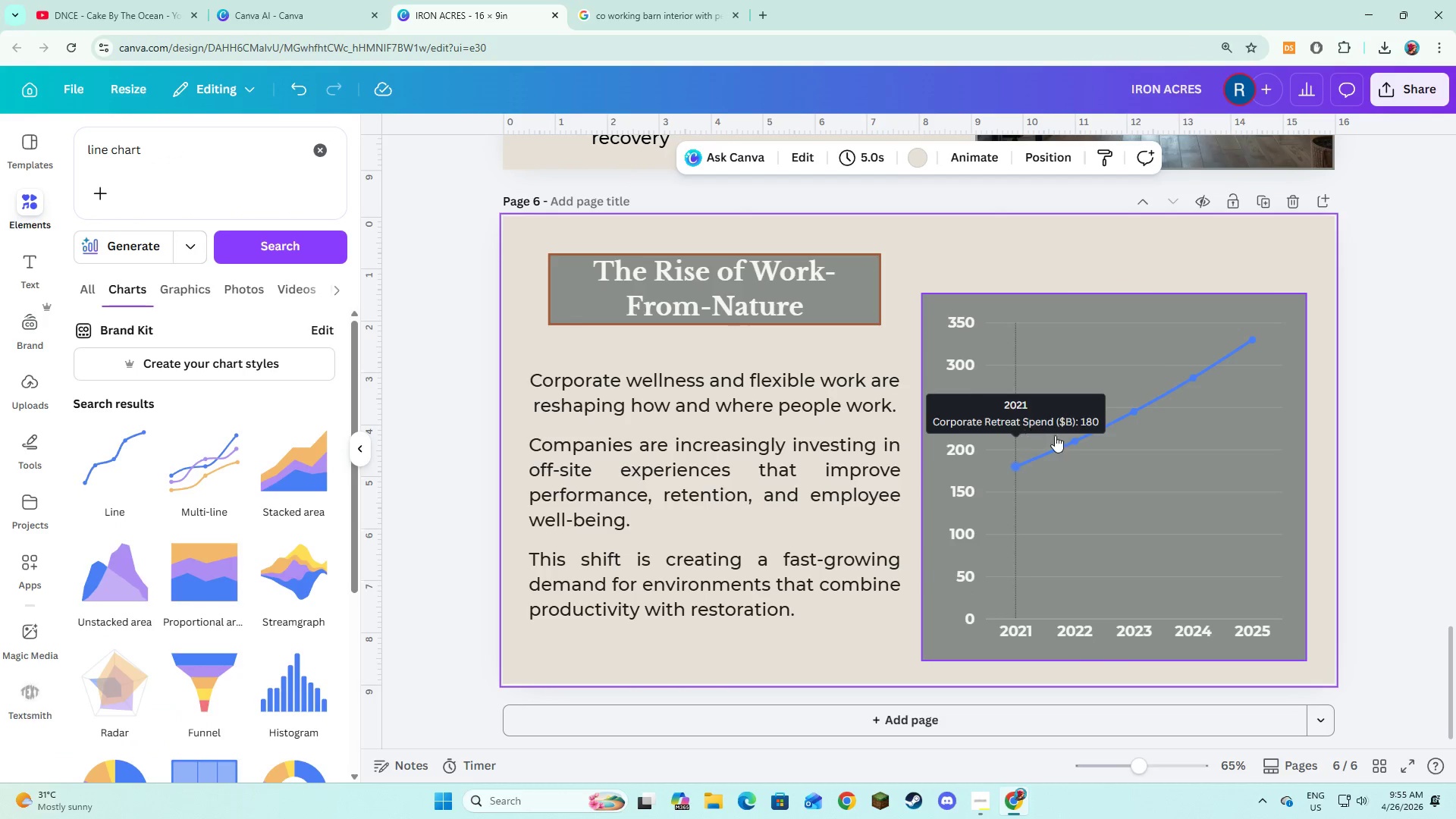 
left_click([1061, 440])
 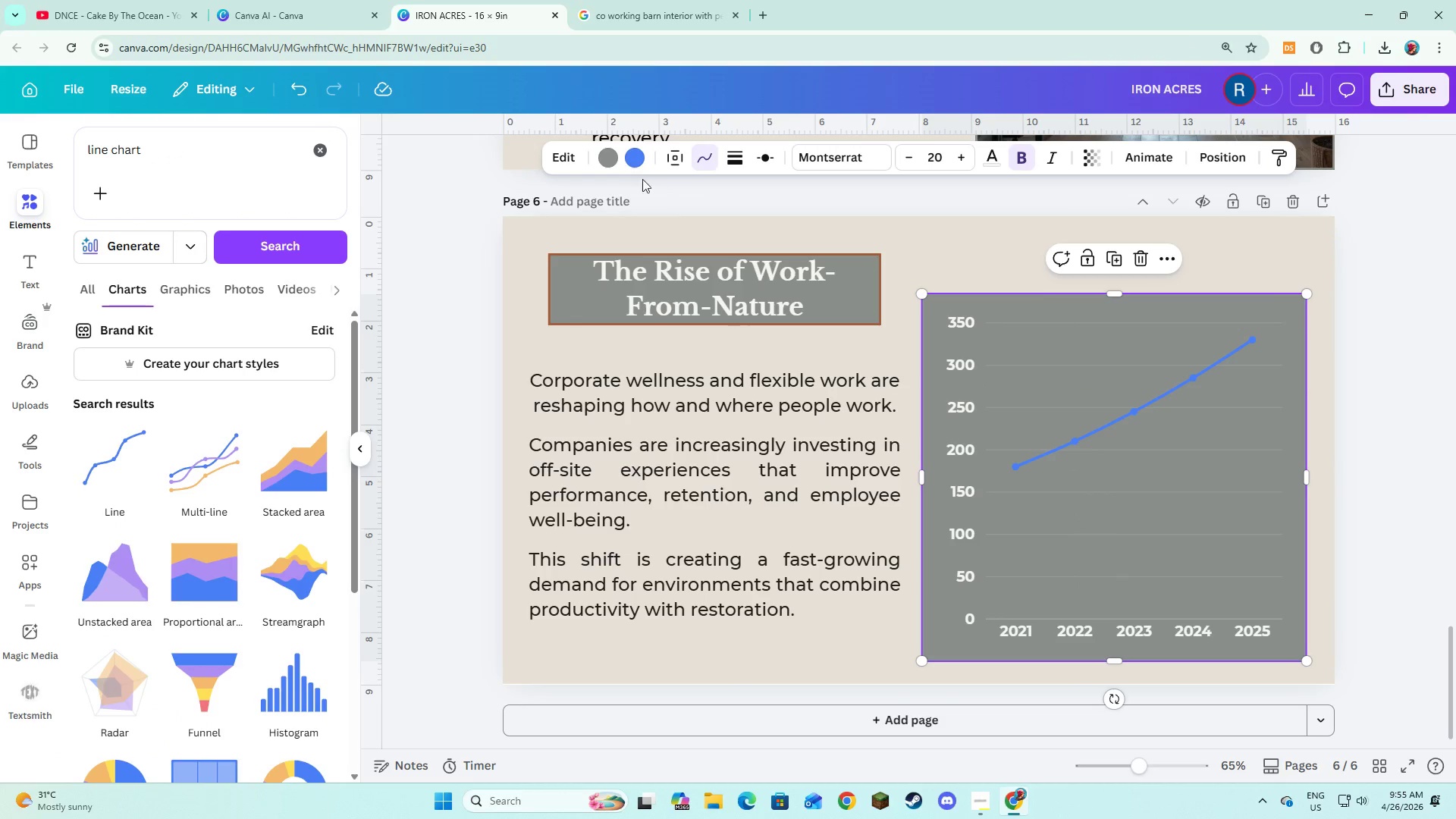 
left_click([633, 163])
 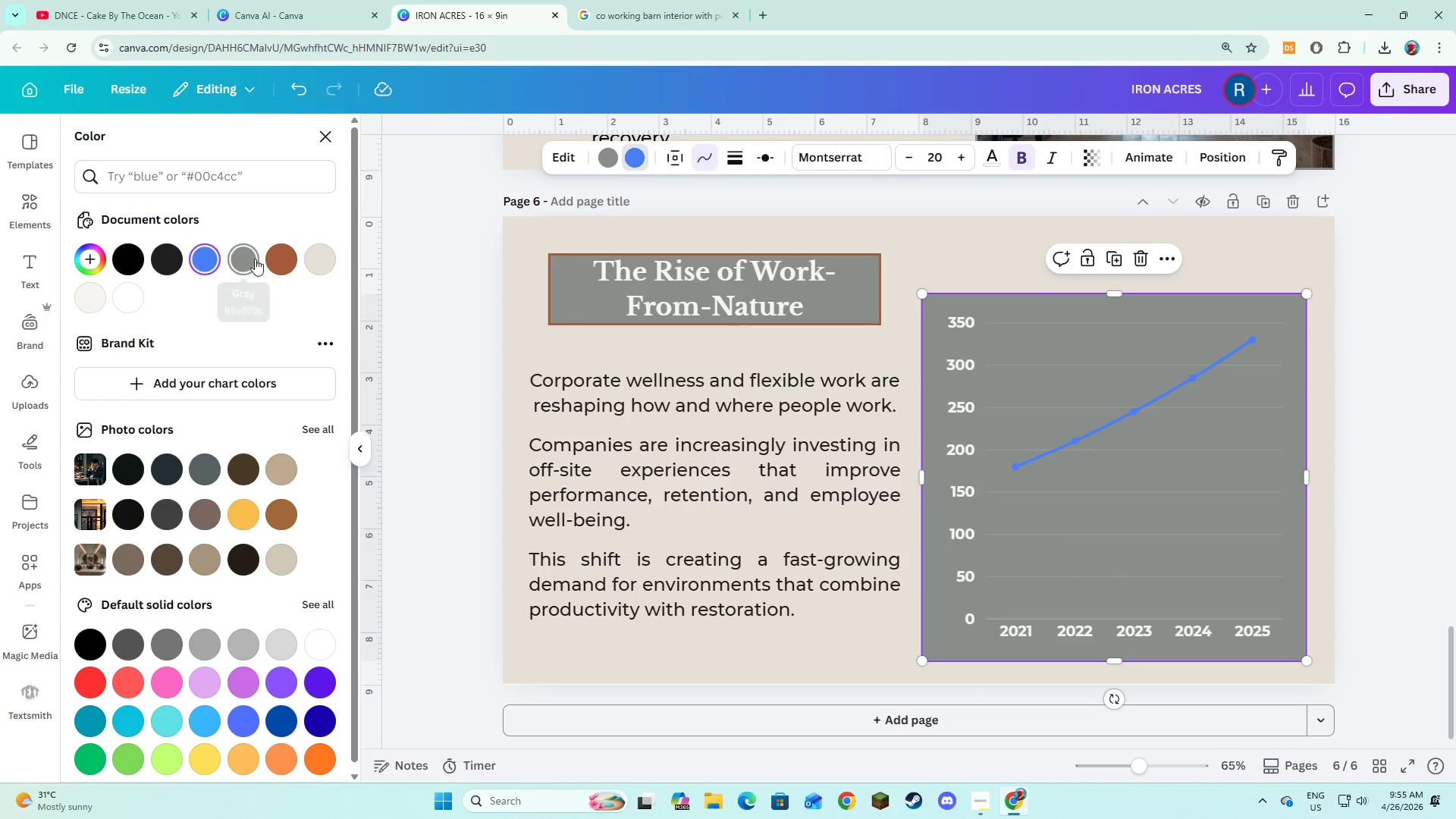 
left_click([273, 266])
 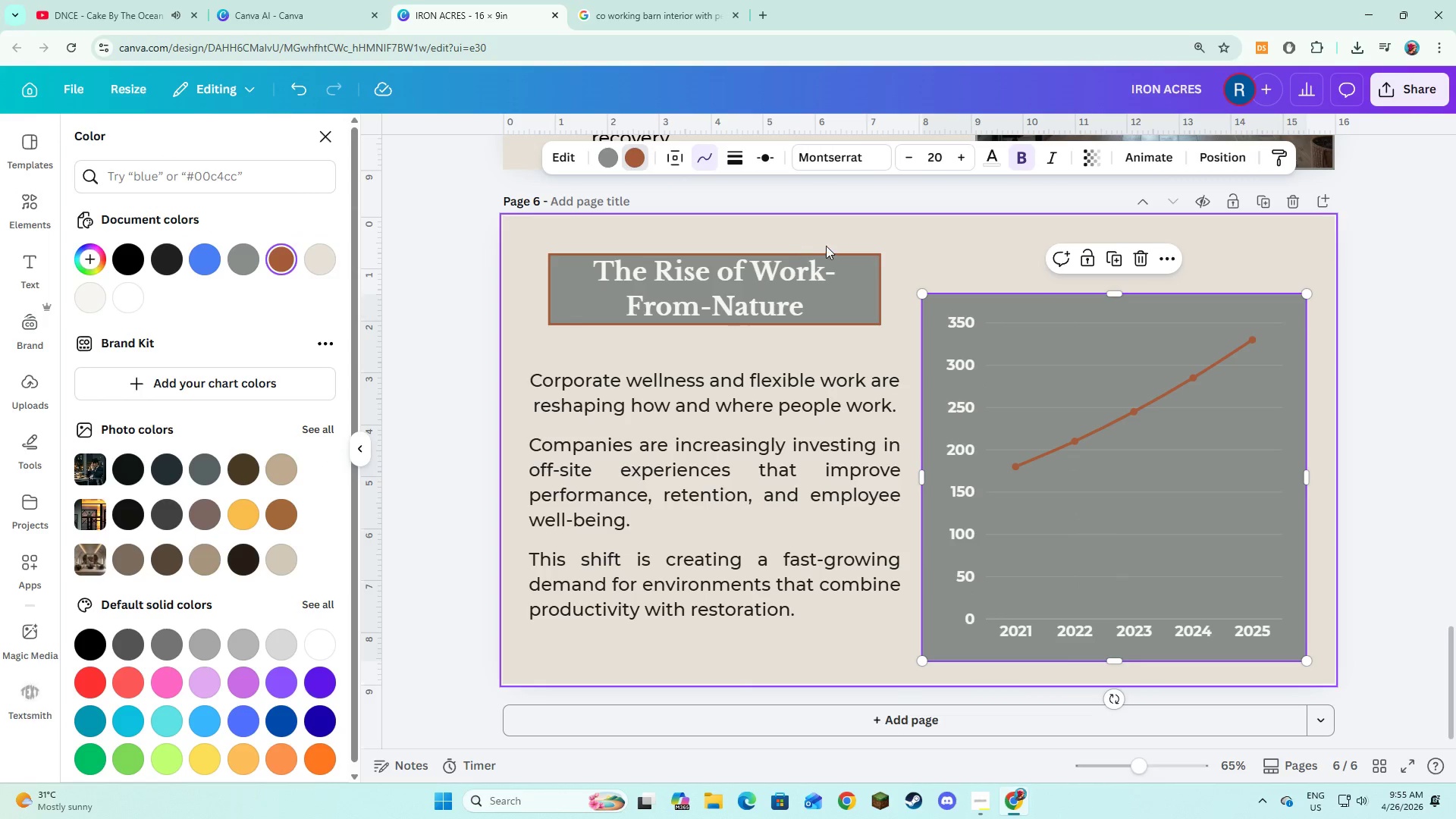 
left_click([888, 246])
 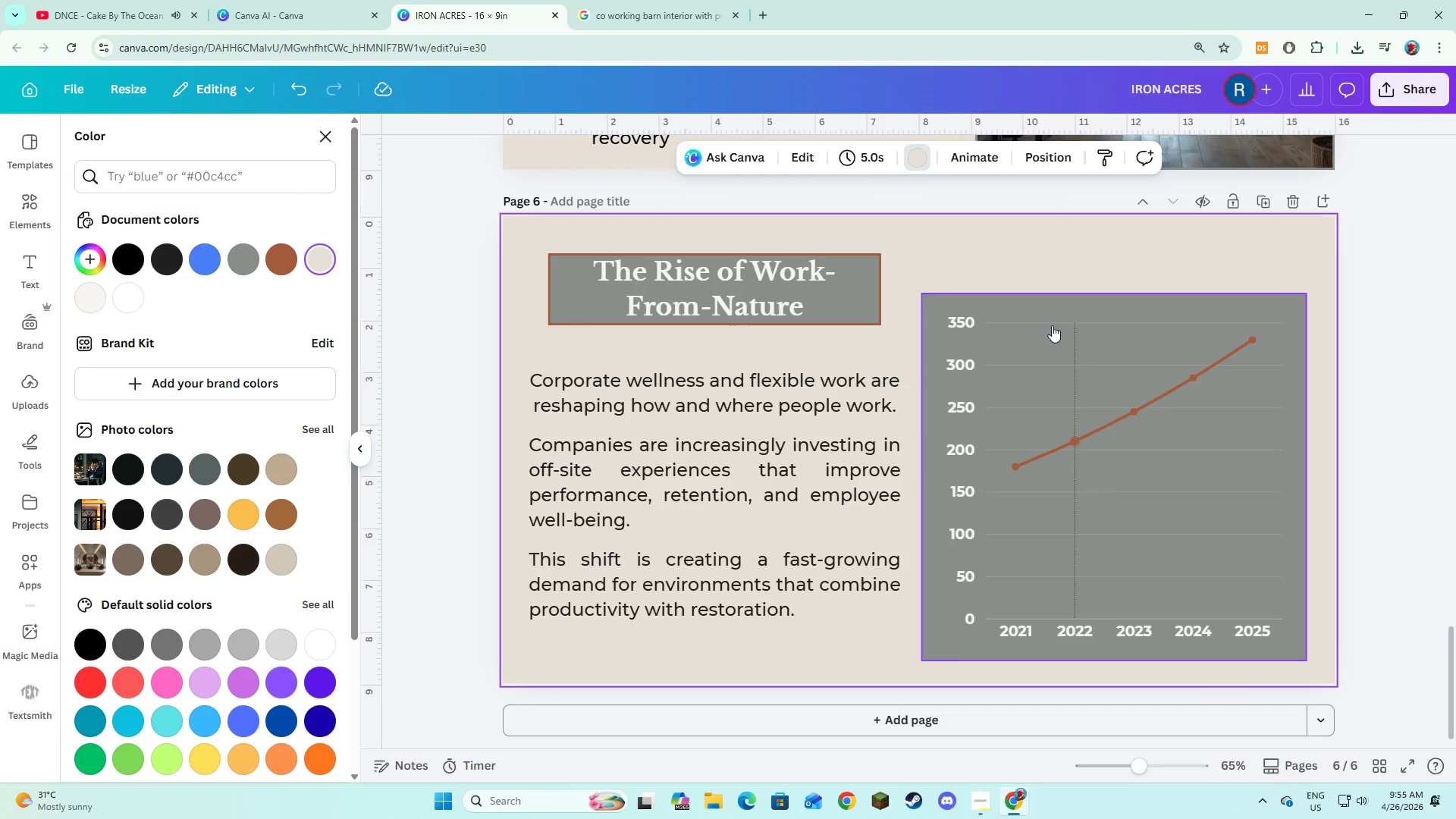 
left_click_drag(start_coordinate=[1052, 325], to_coordinate=[1054, 330])
 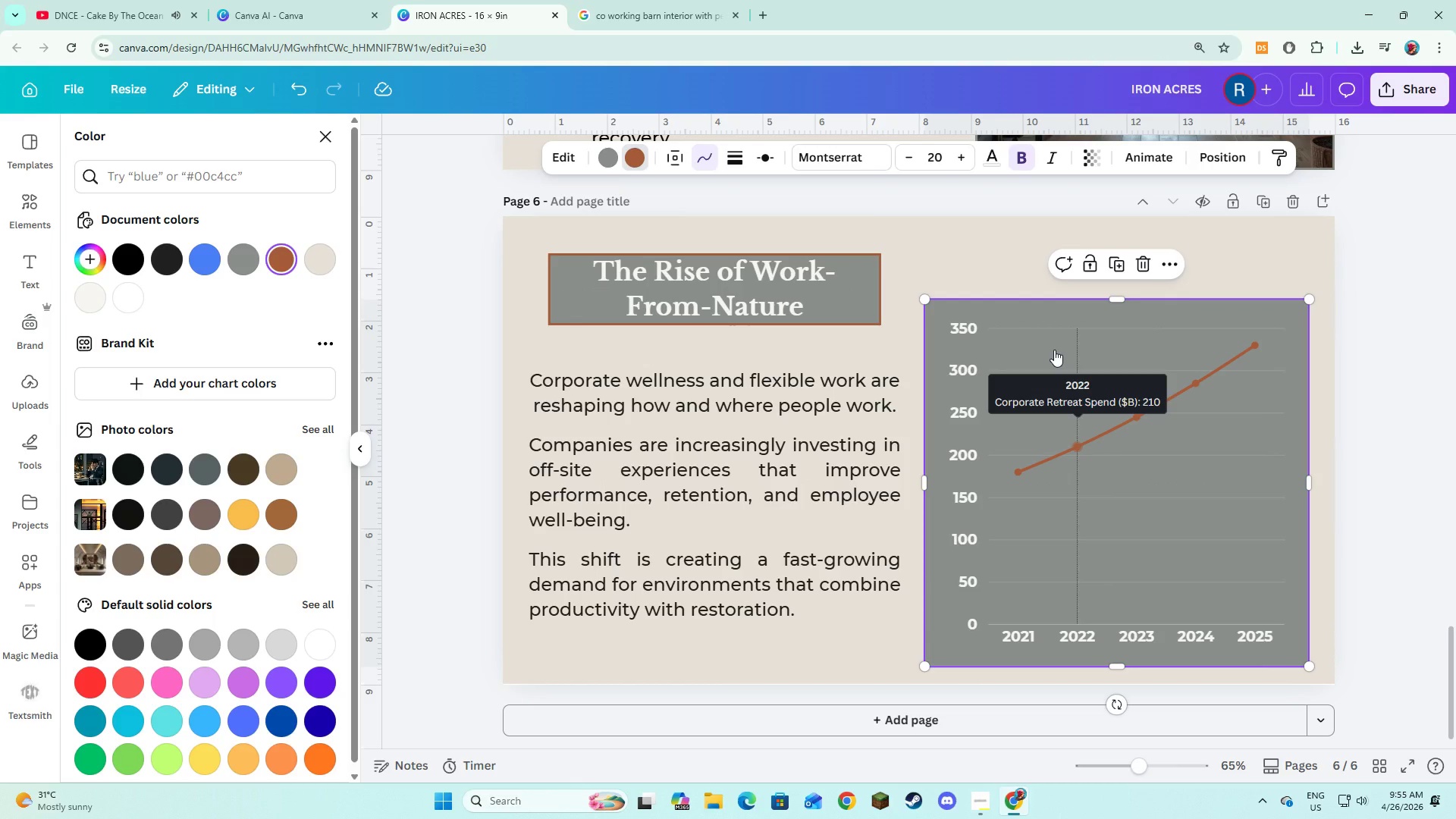 
left_click_drag(start_coordinate=[1054, 350], to_coordinate=[1058, 318])
 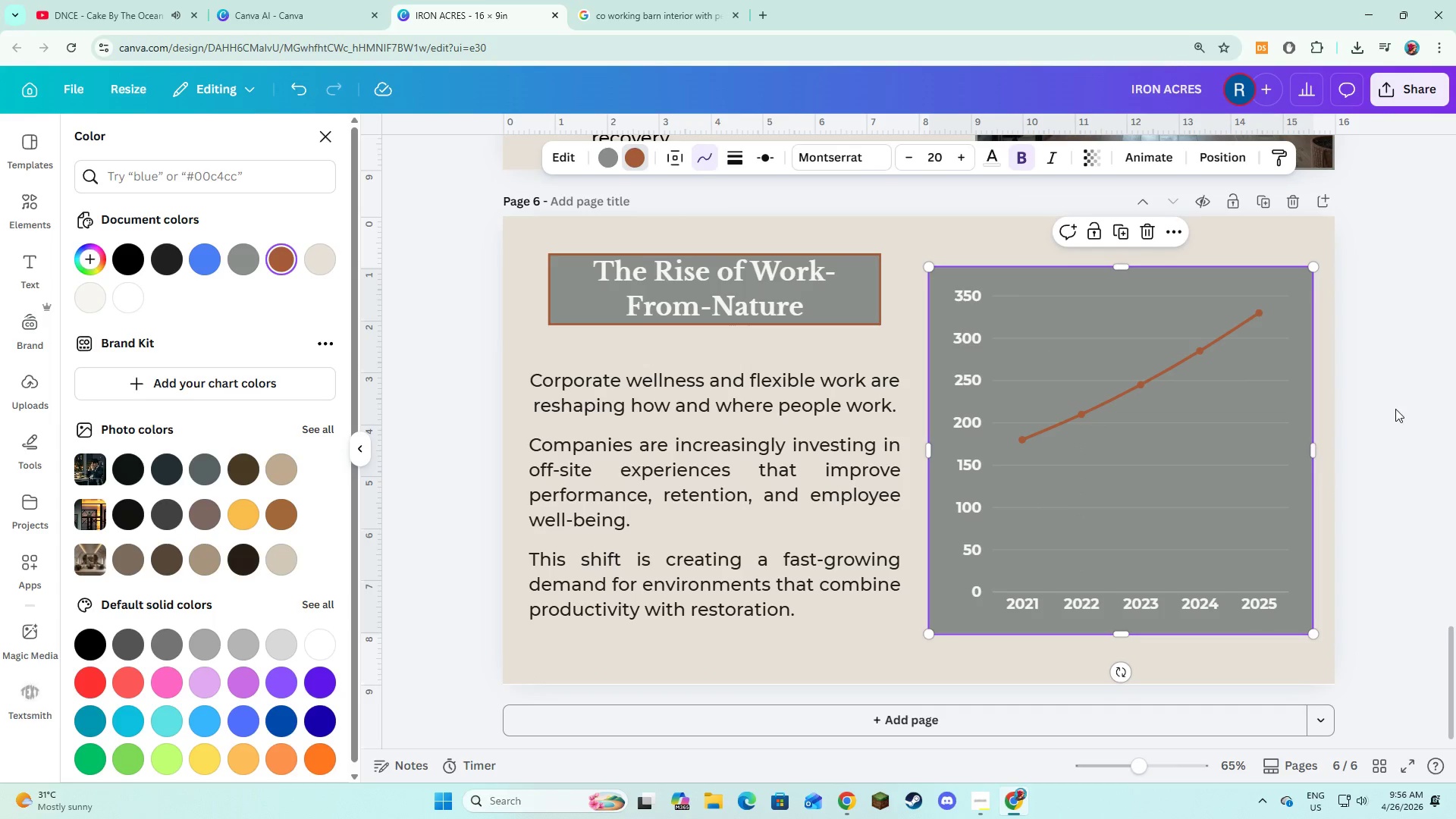 
left_click([1395, 409])
 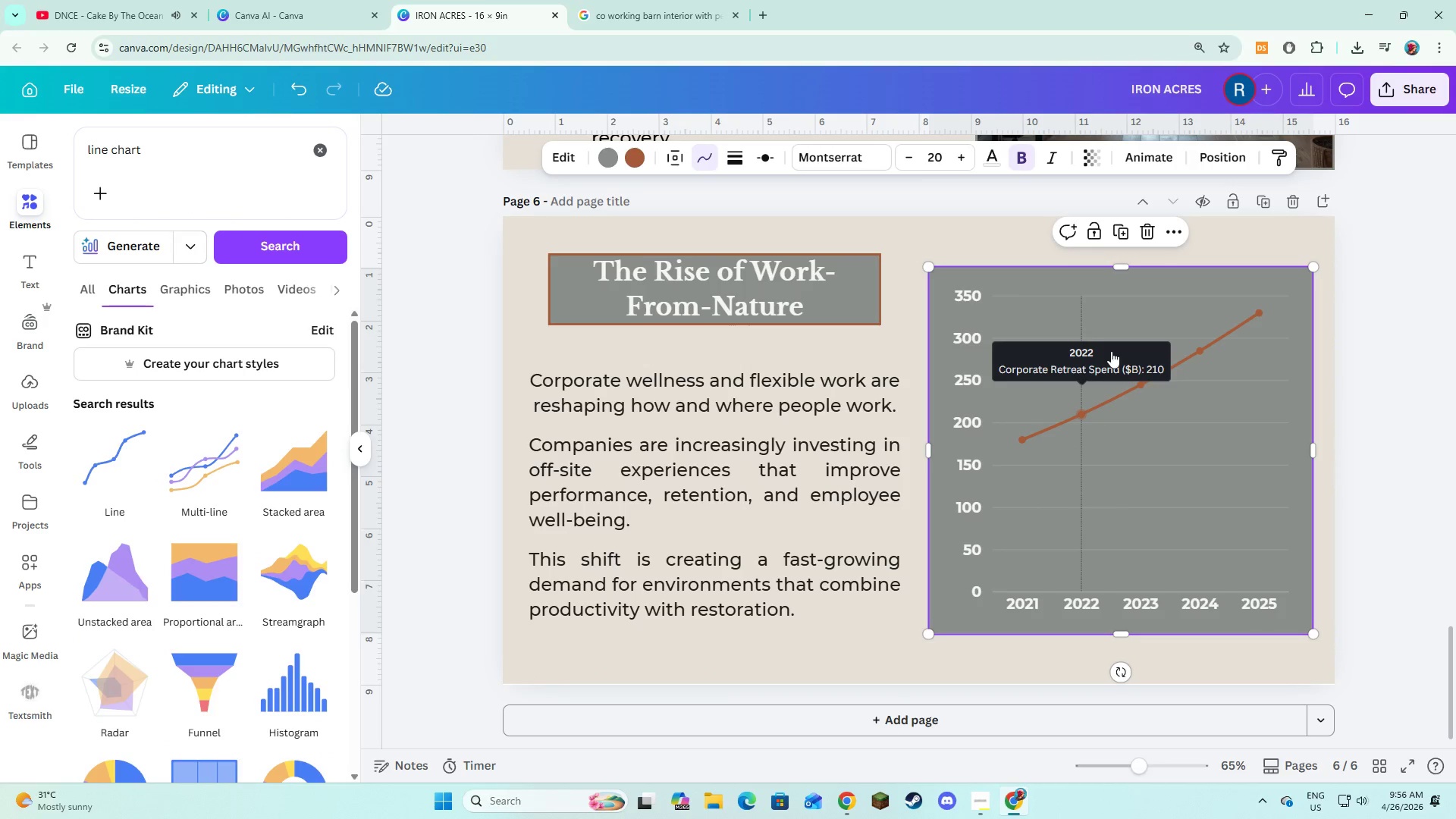 
left_click_drag(start_coordinate=[1111, 351], to_coordinate=[1106, 362])
 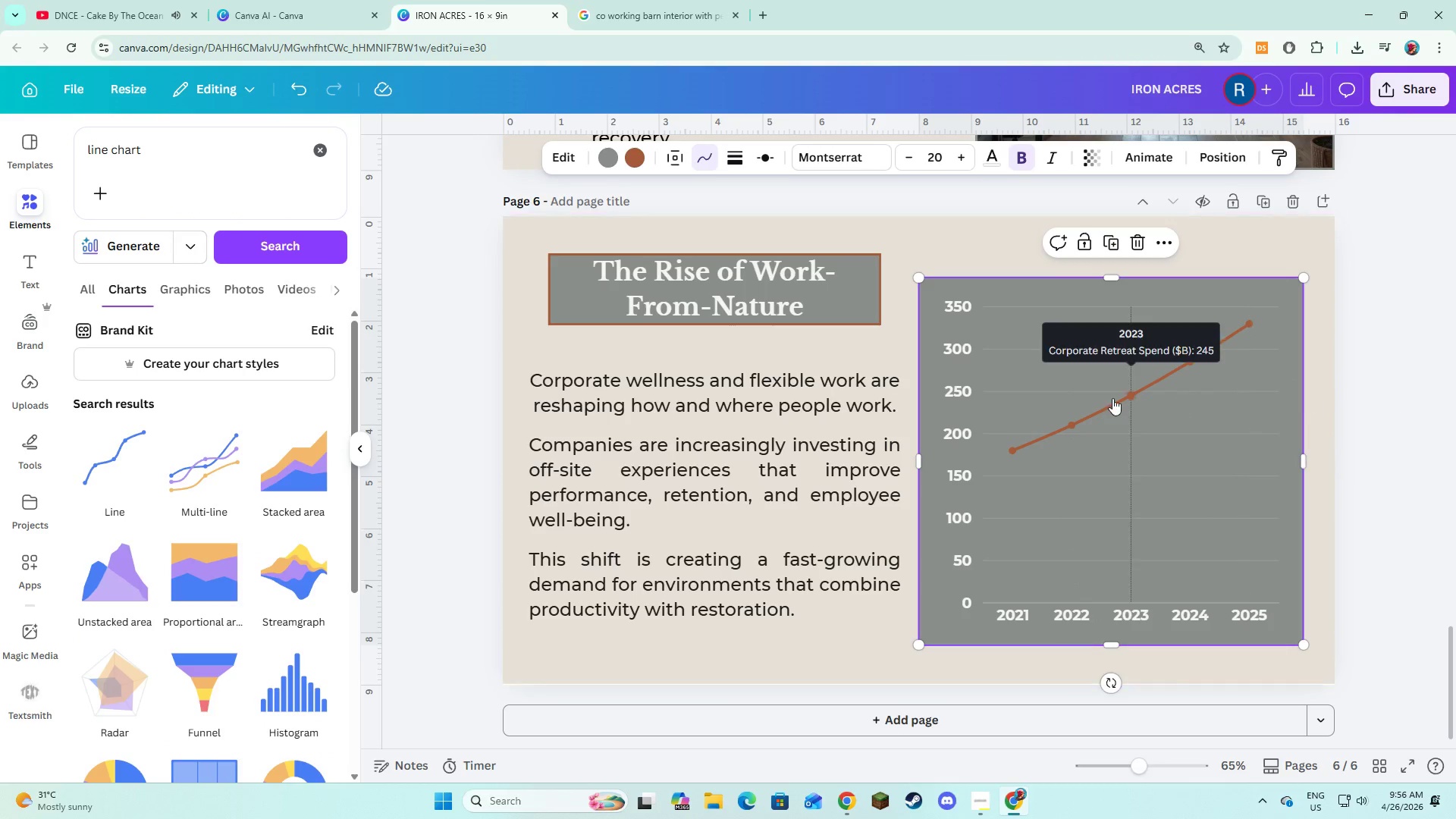 
left_click_drag(start_coordinate=[1112, 398], to_coordinate=[1118, 400])
 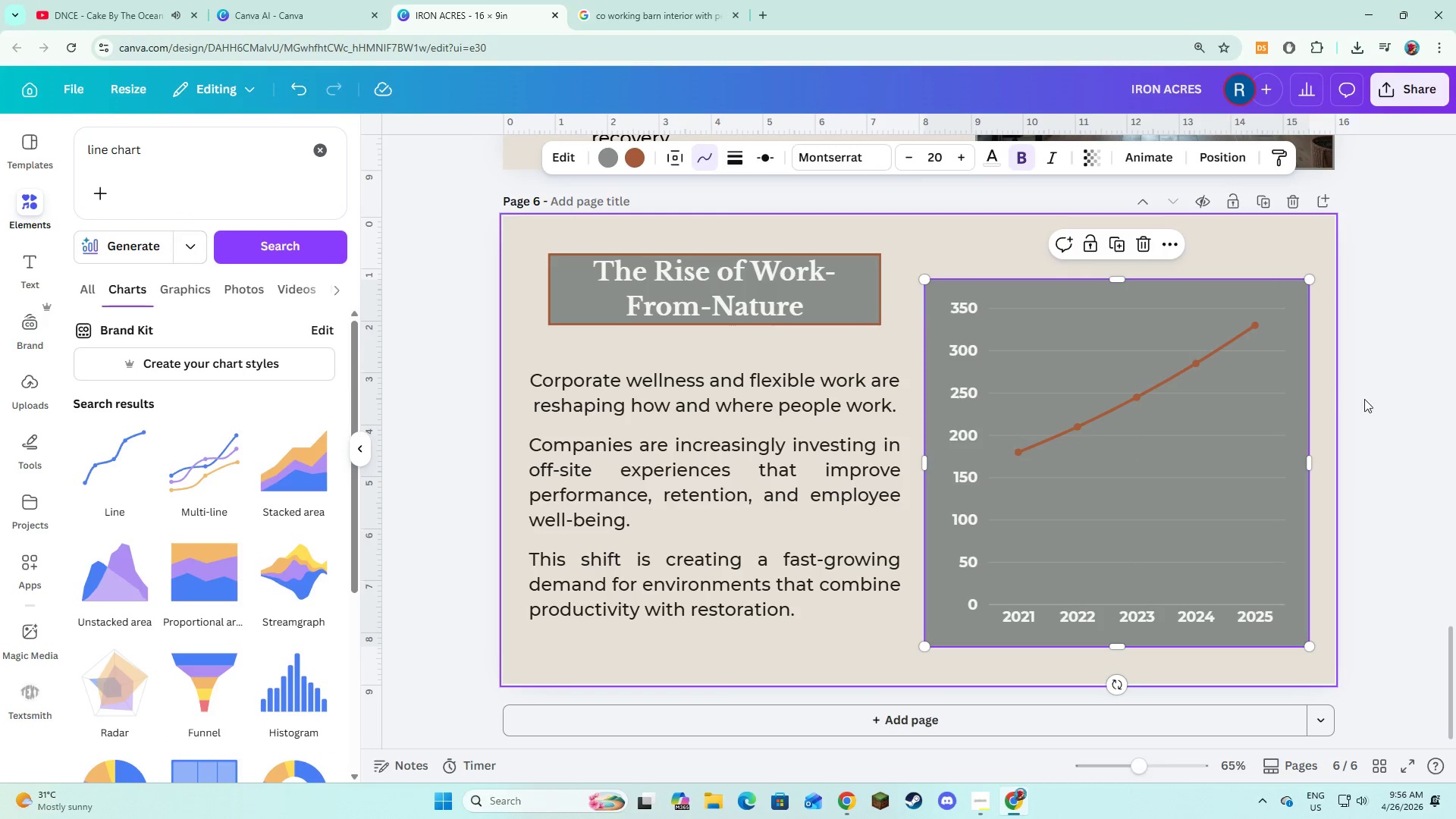 
left_click([1382, 400])
 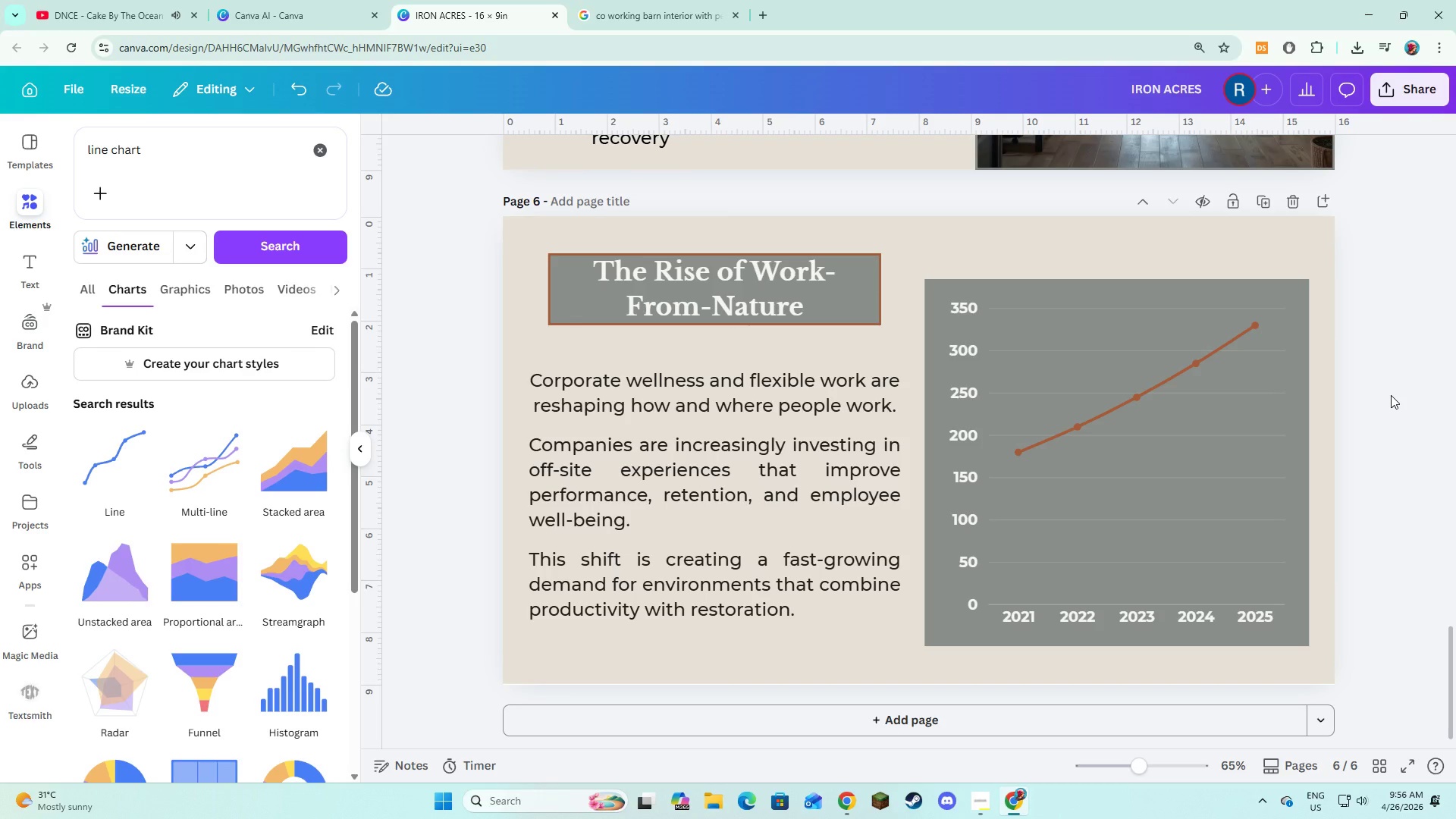 
wait(12.03)
 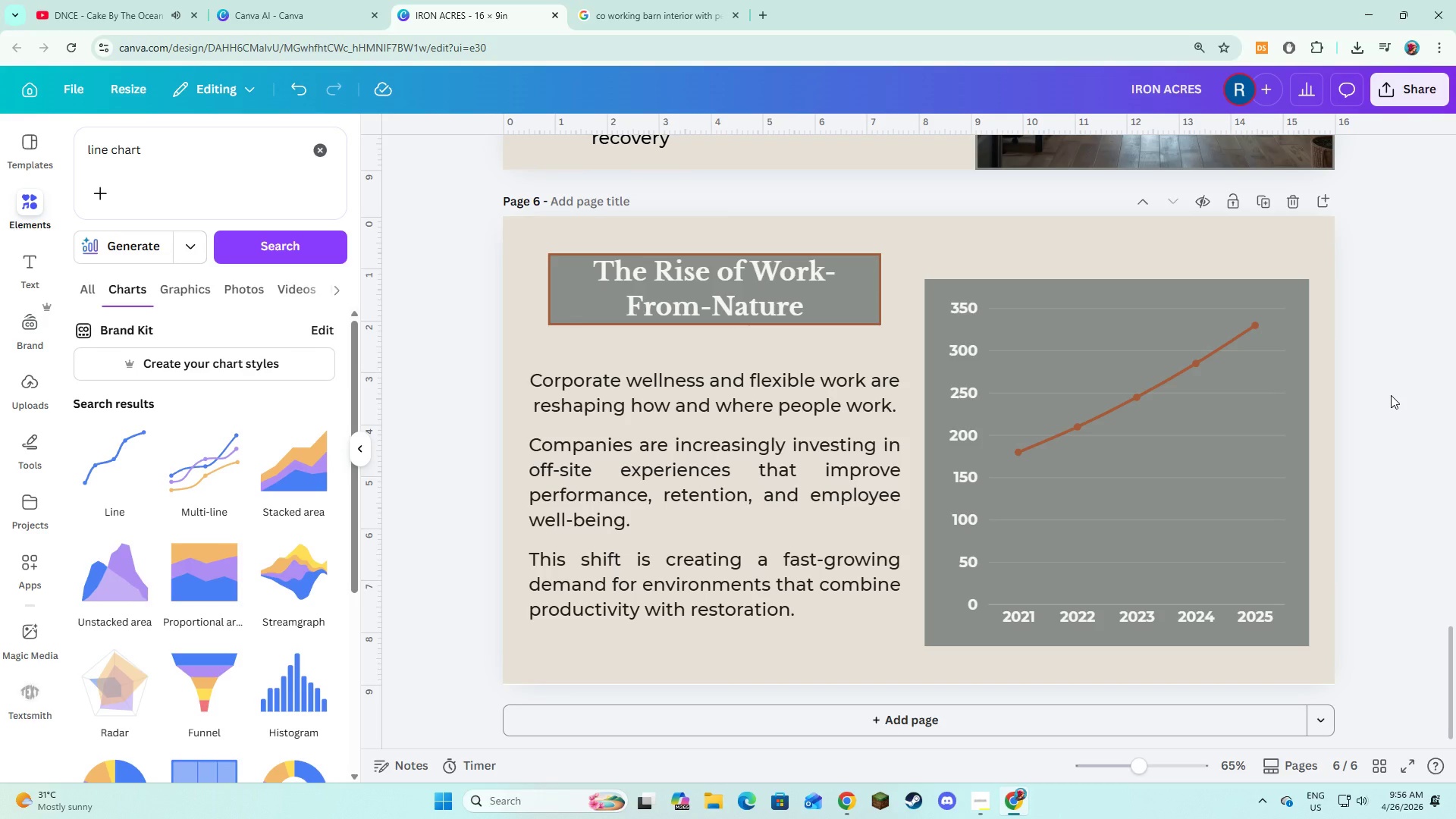 
left_click([1018, 290])
 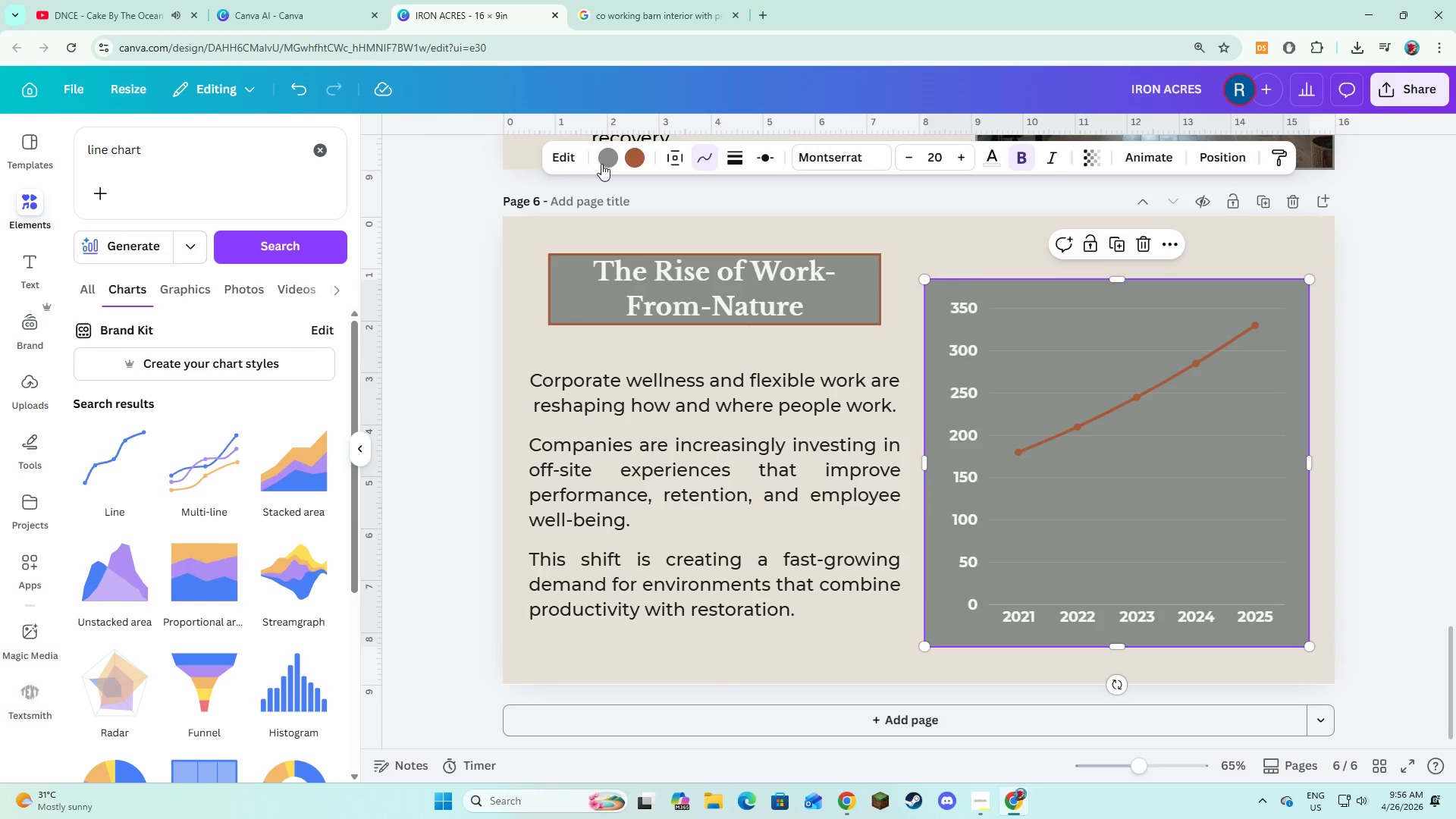 
left_click([601, 164])
 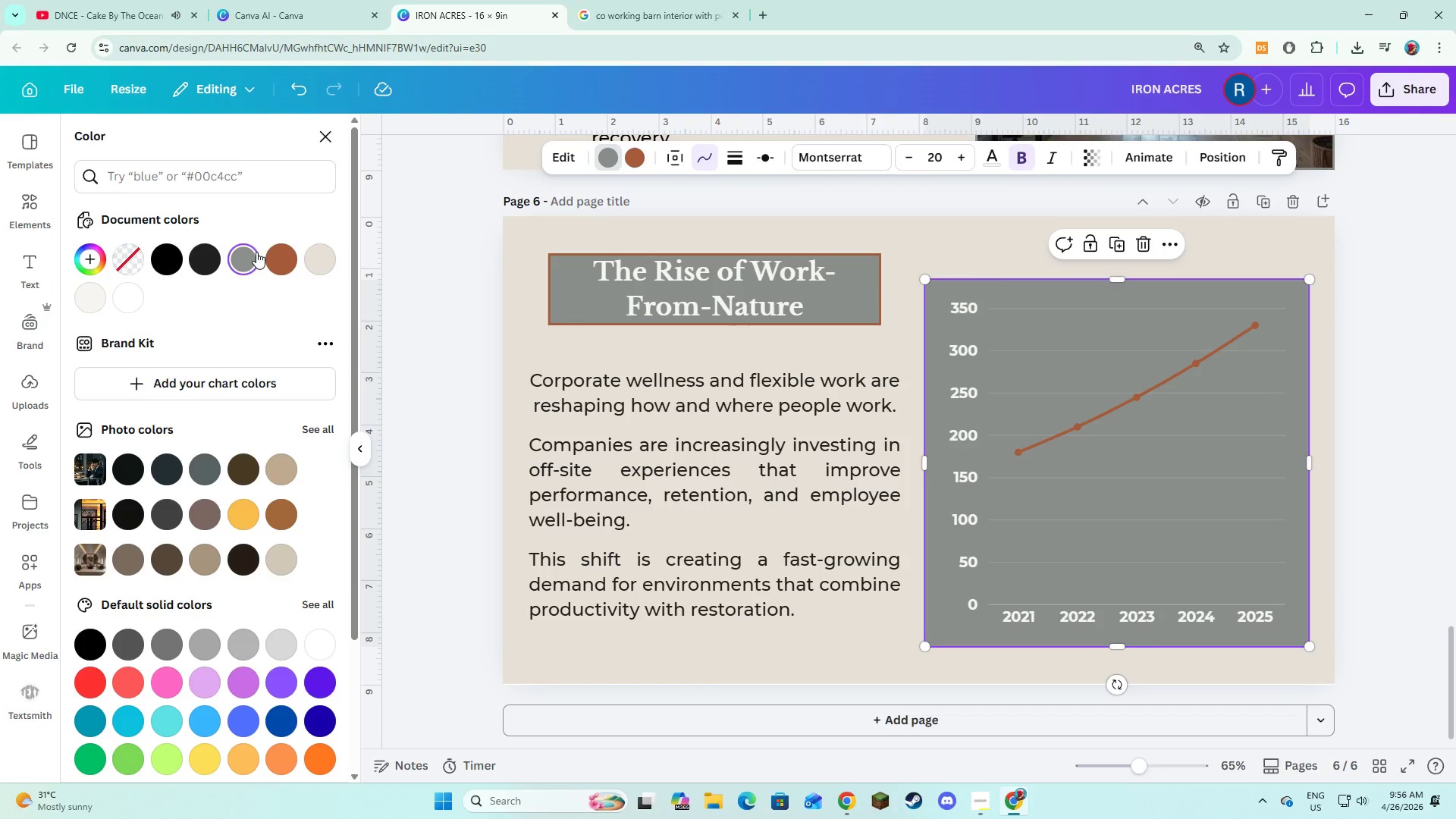 
mouse_move([229, 268])
 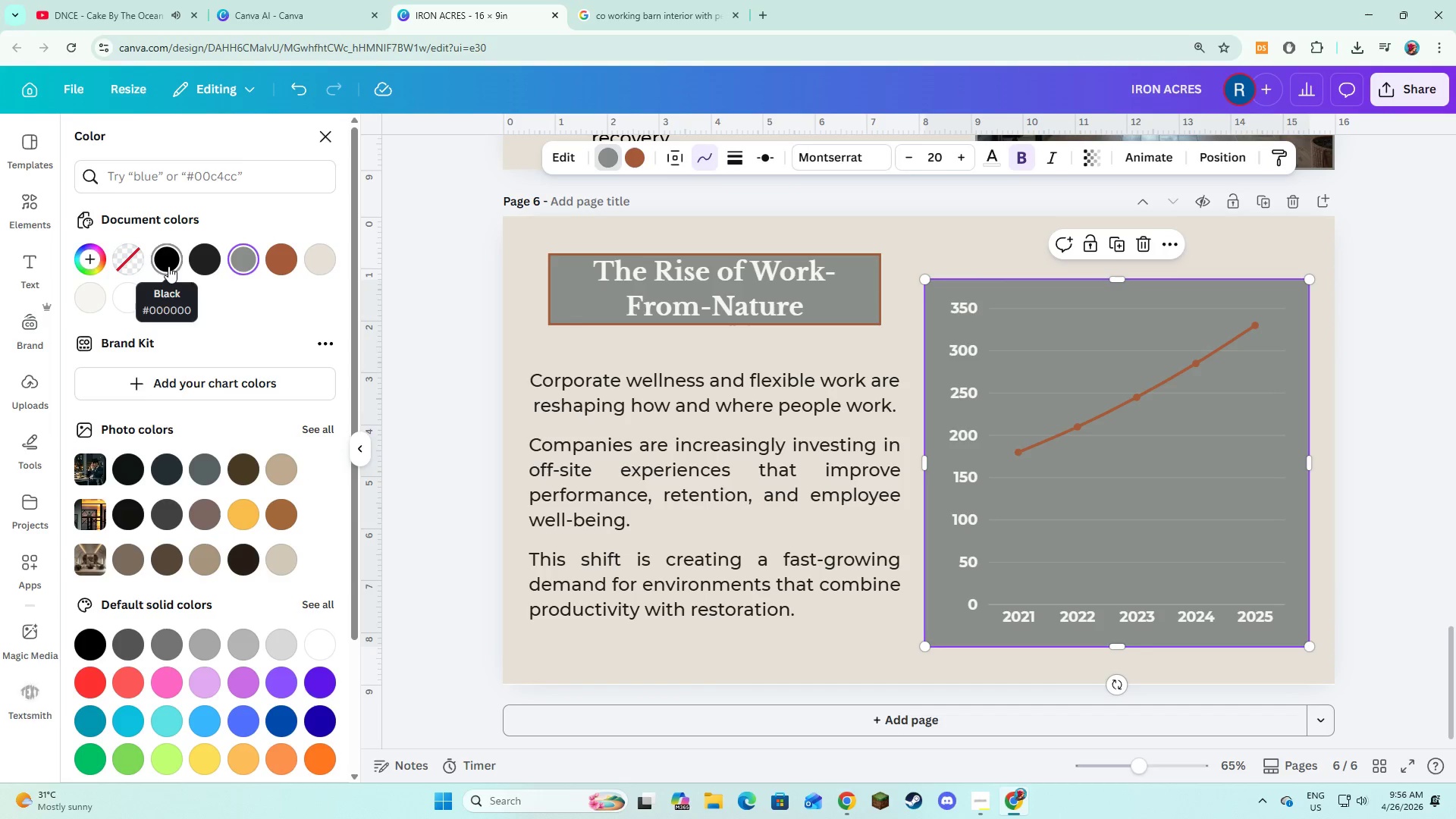 
mouse_move([324, 262])
 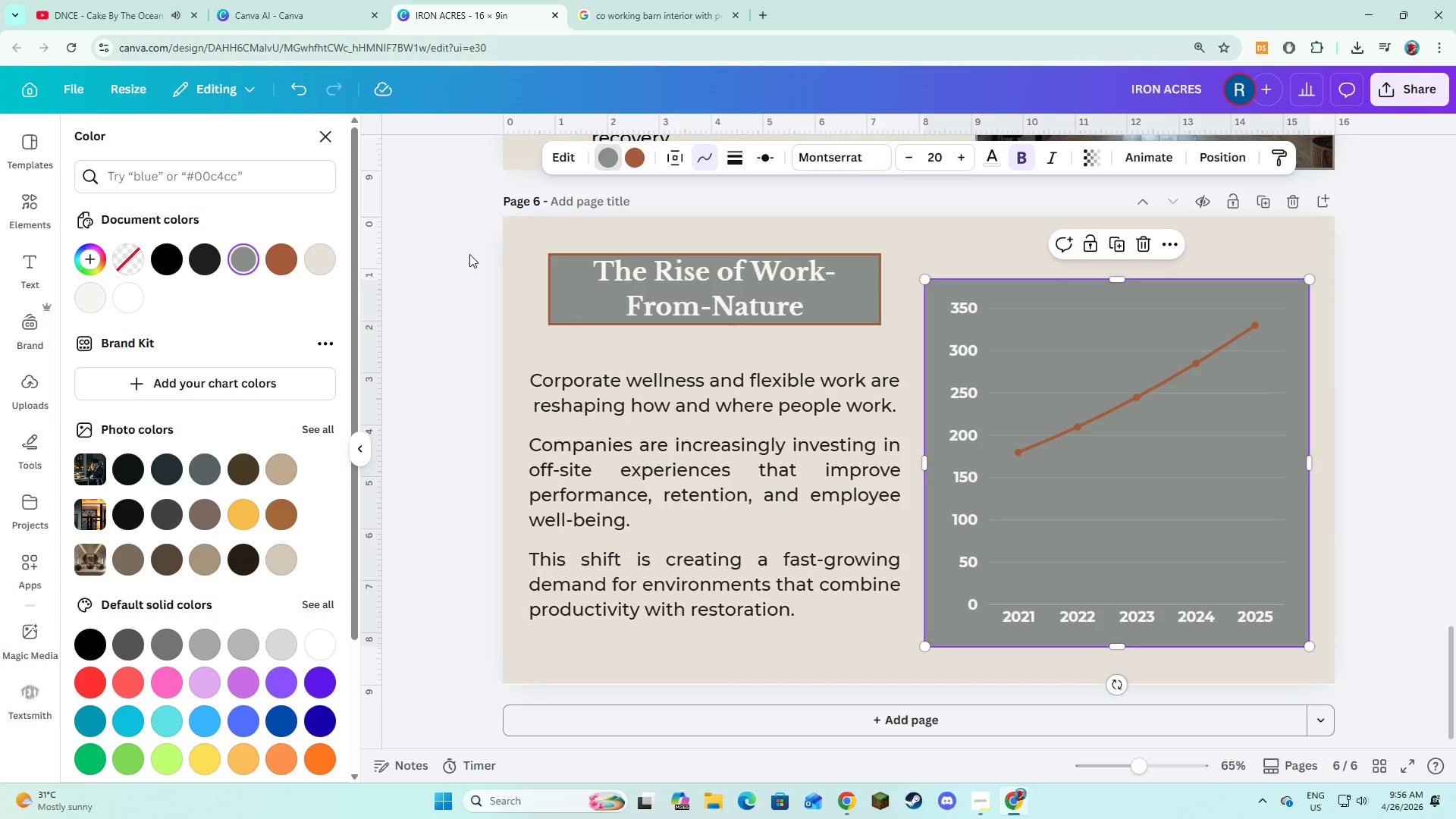 
left_click([469, 254])
 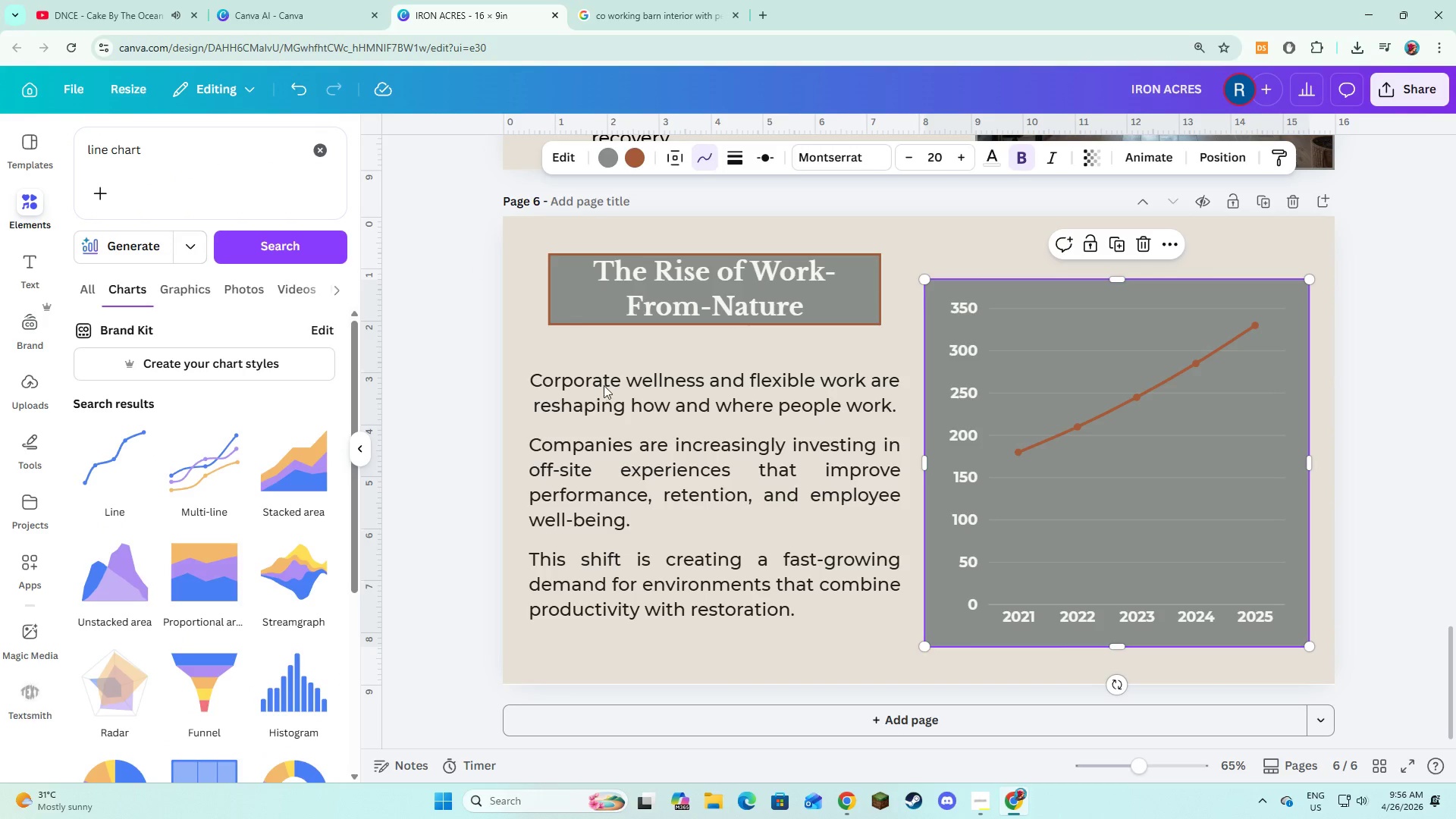 
left_click([722, 743])
 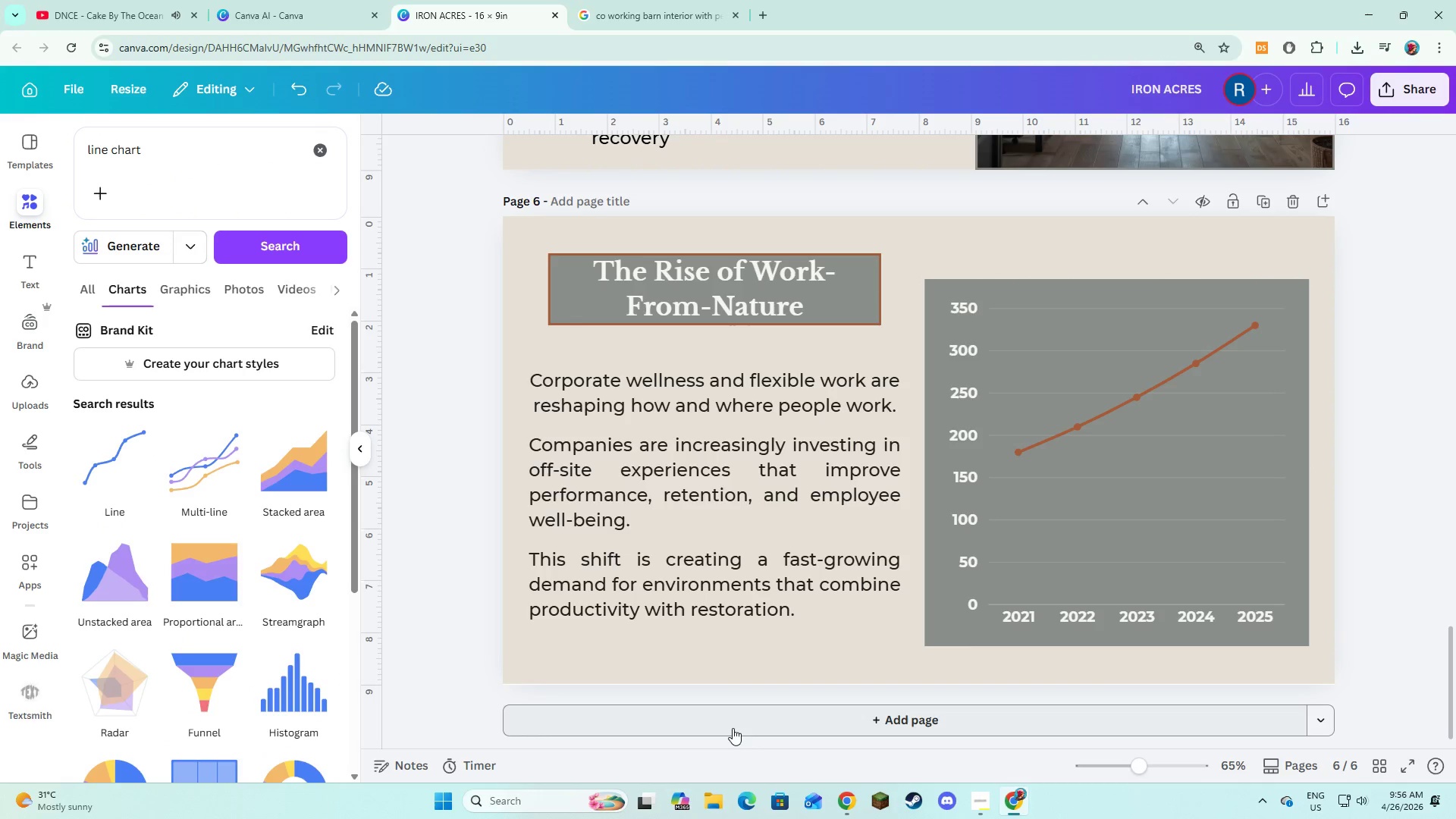 
left_click([733, 726])
 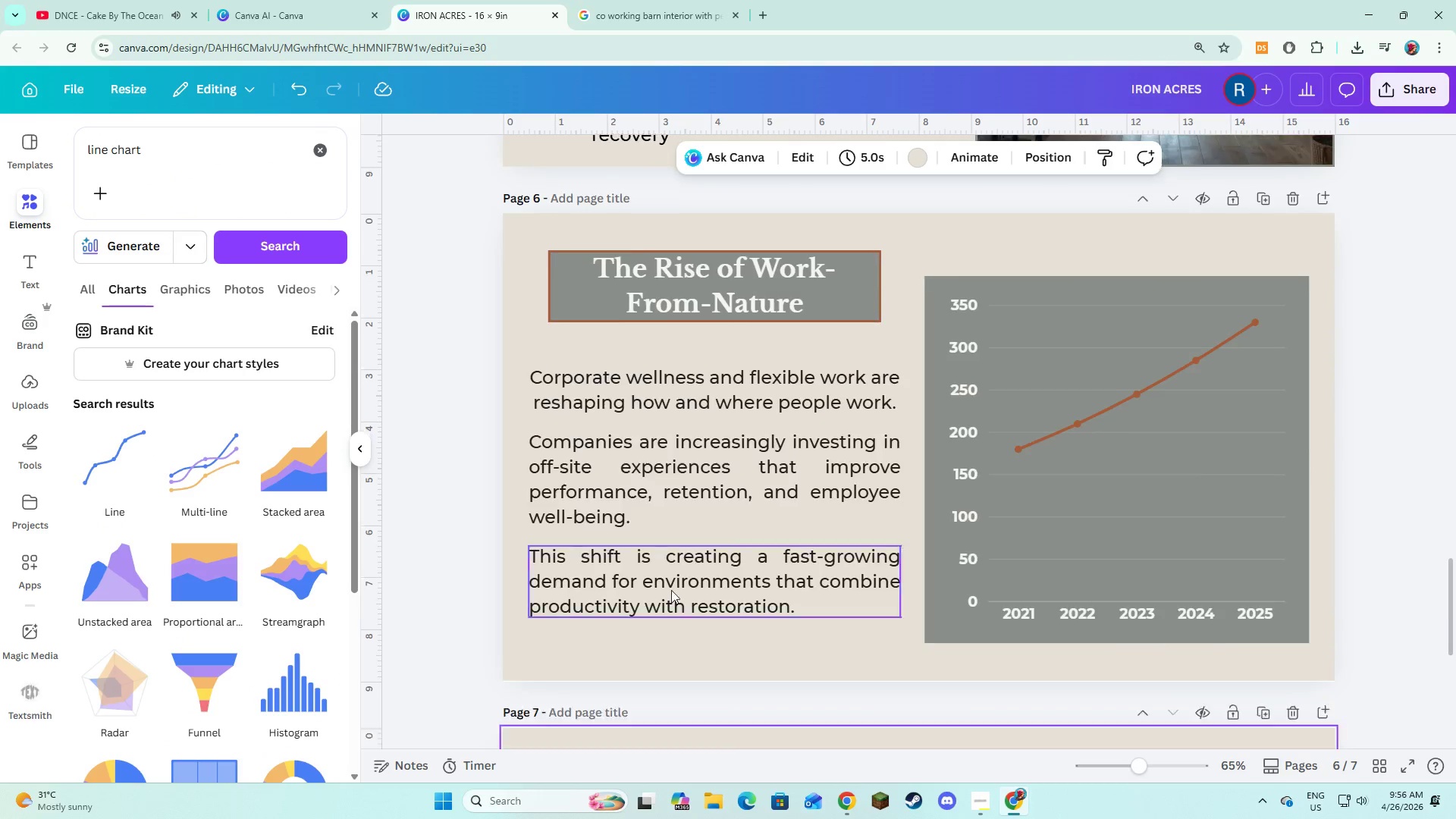 
key(Alt+AltLeft)
 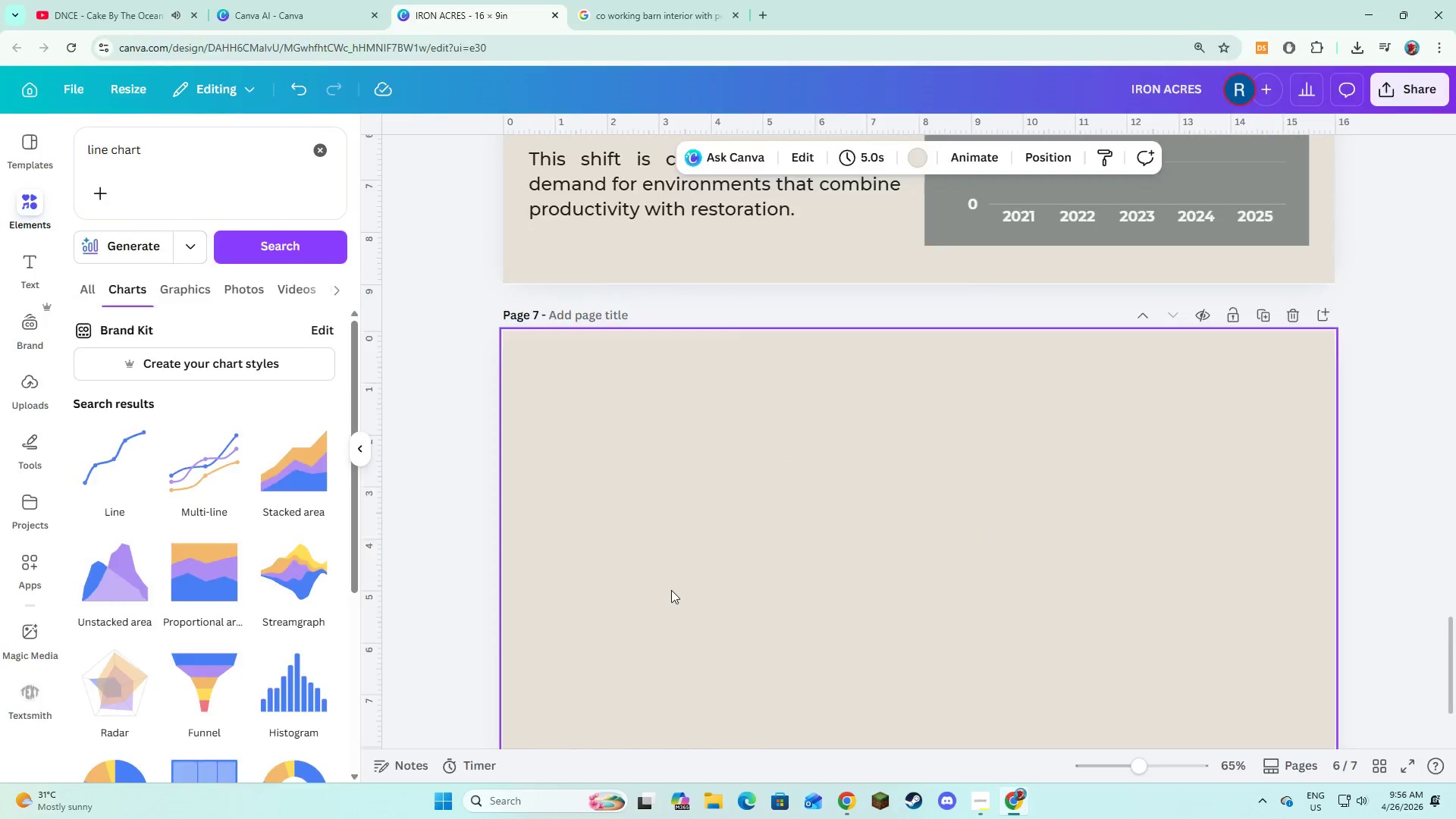 
key(Alt+Tab)